 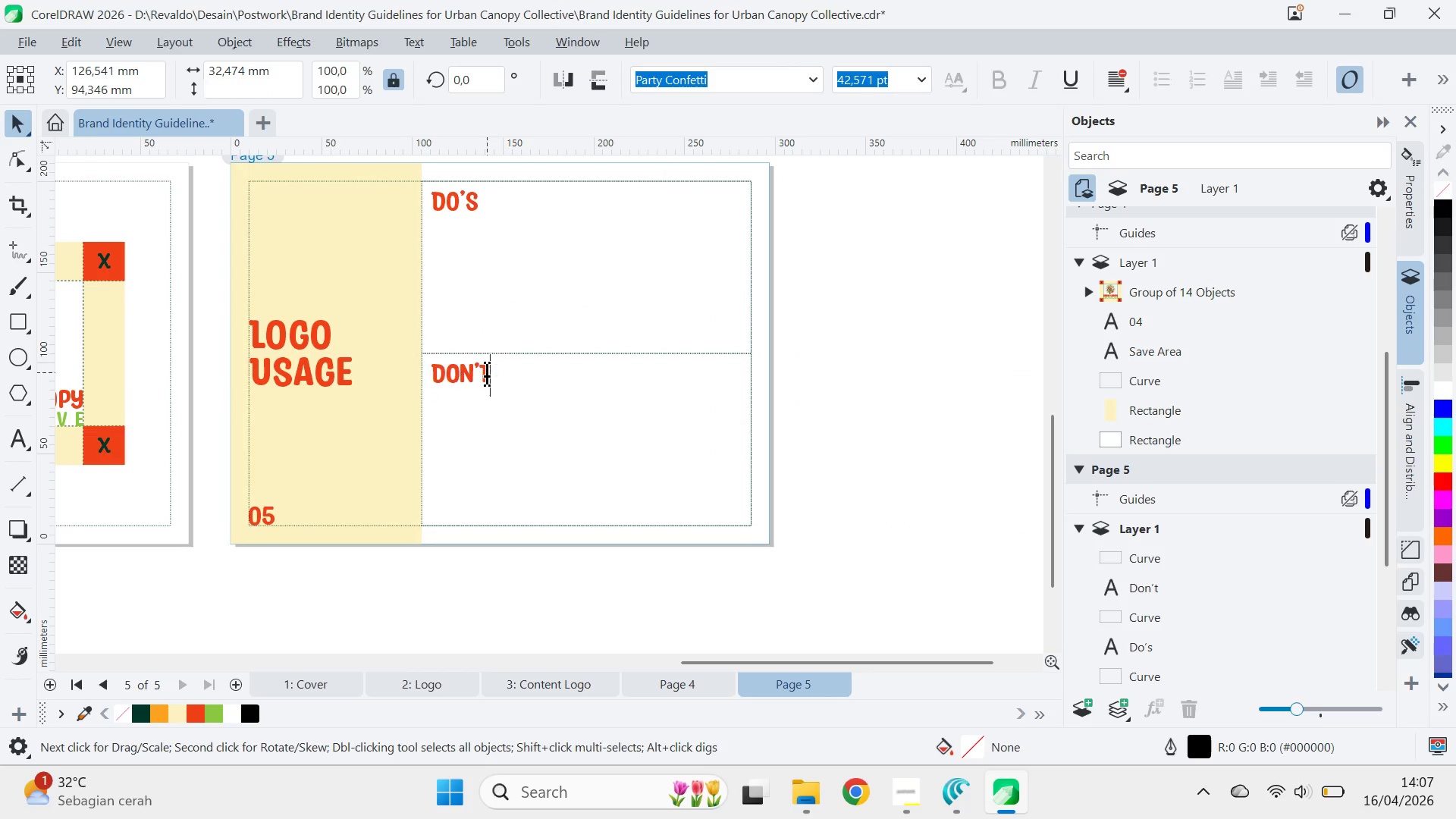 
key(S)
 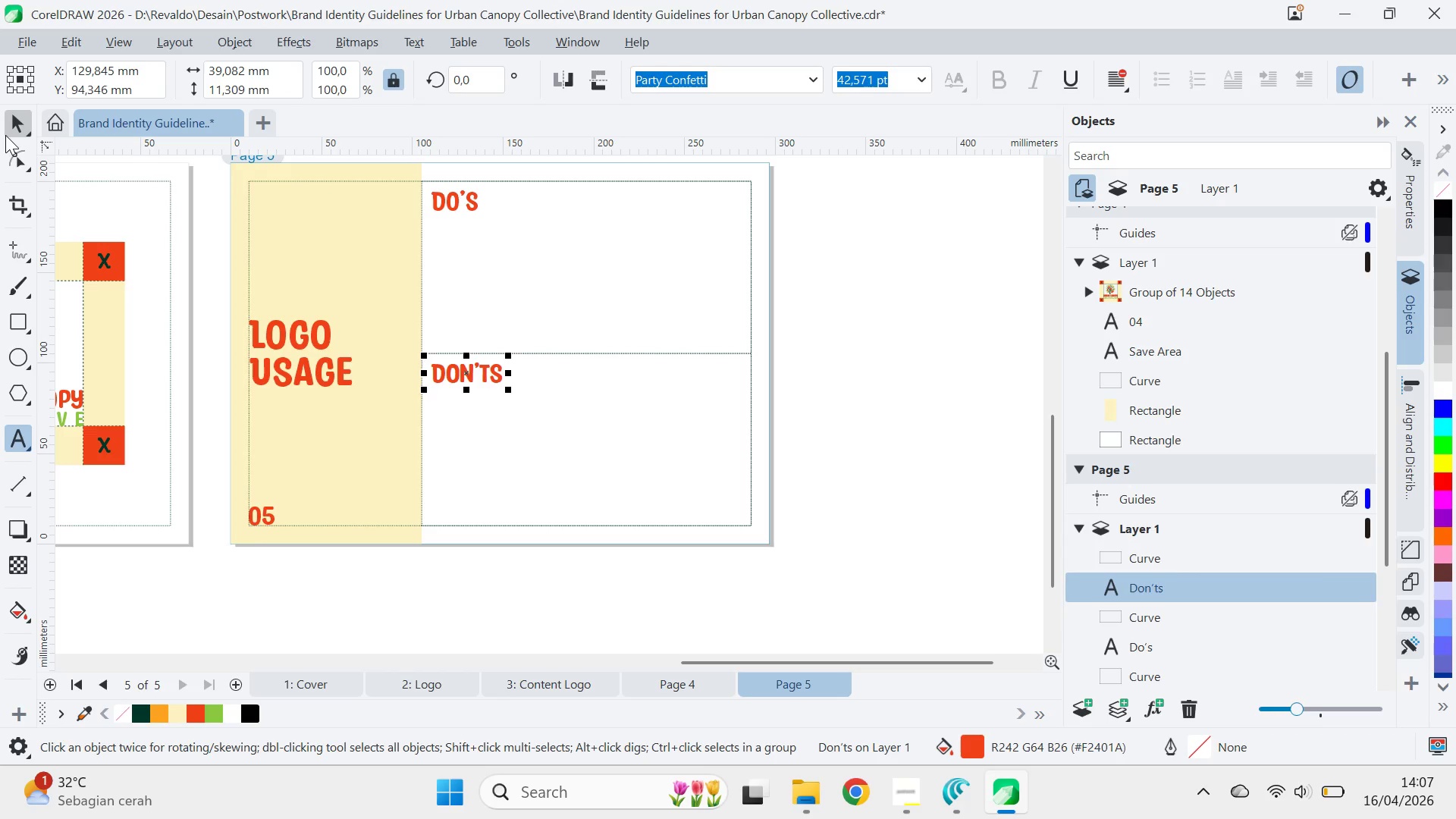 
left_click([14, 132])
 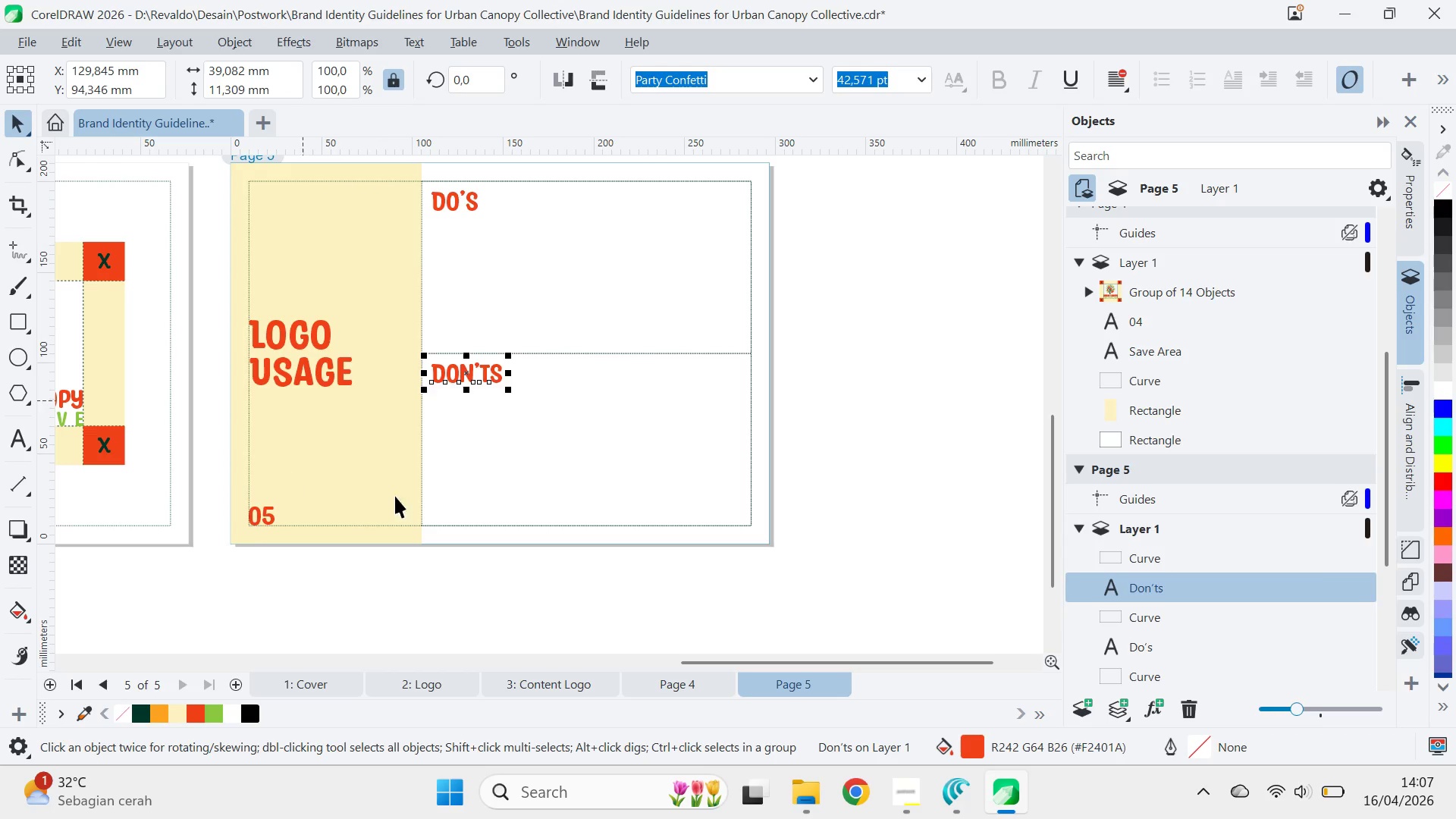 
type(qv)
 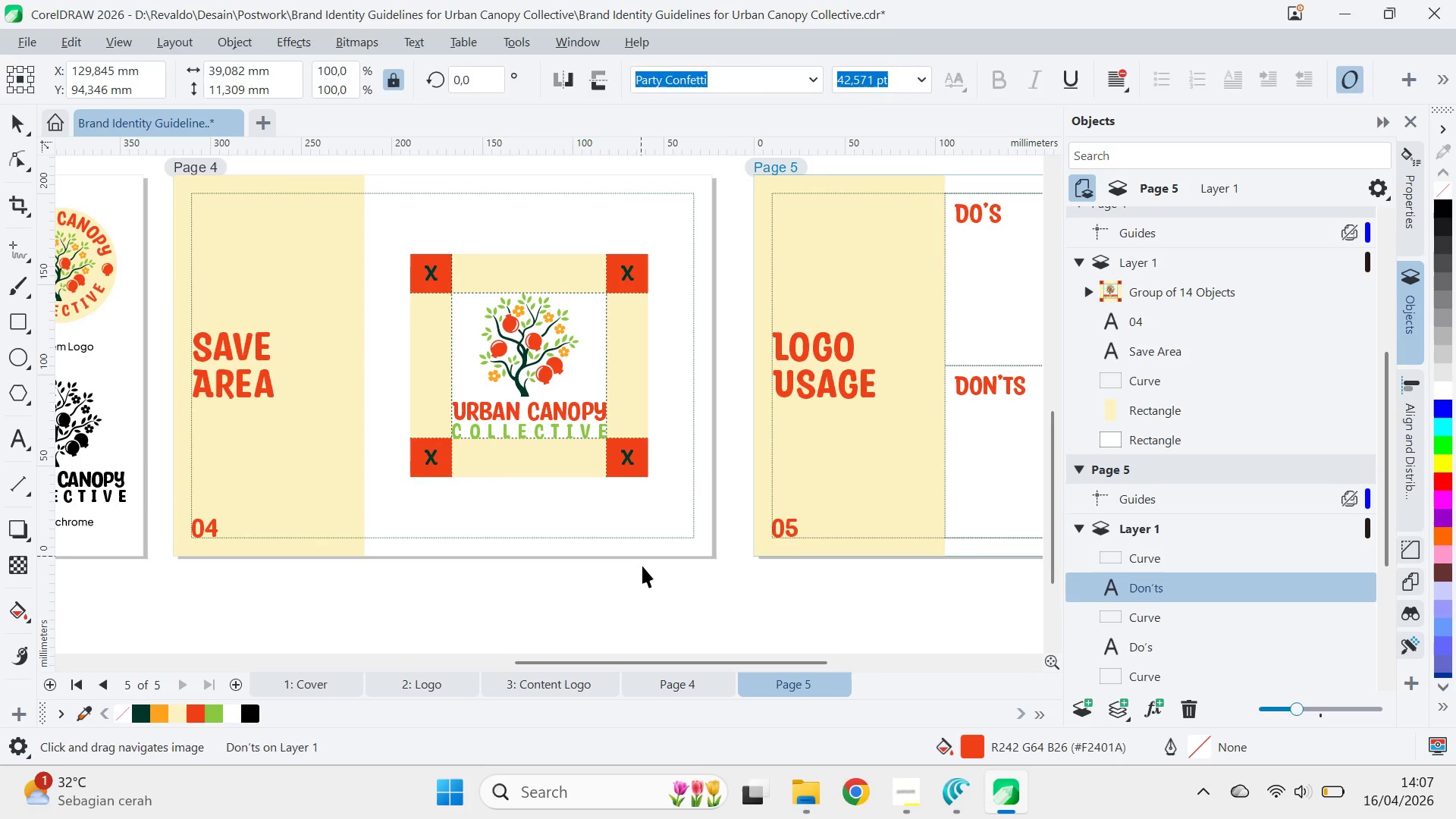 
left_click_drag(start_coordinate=[193, 414], to_coordinate=[716, 426])
 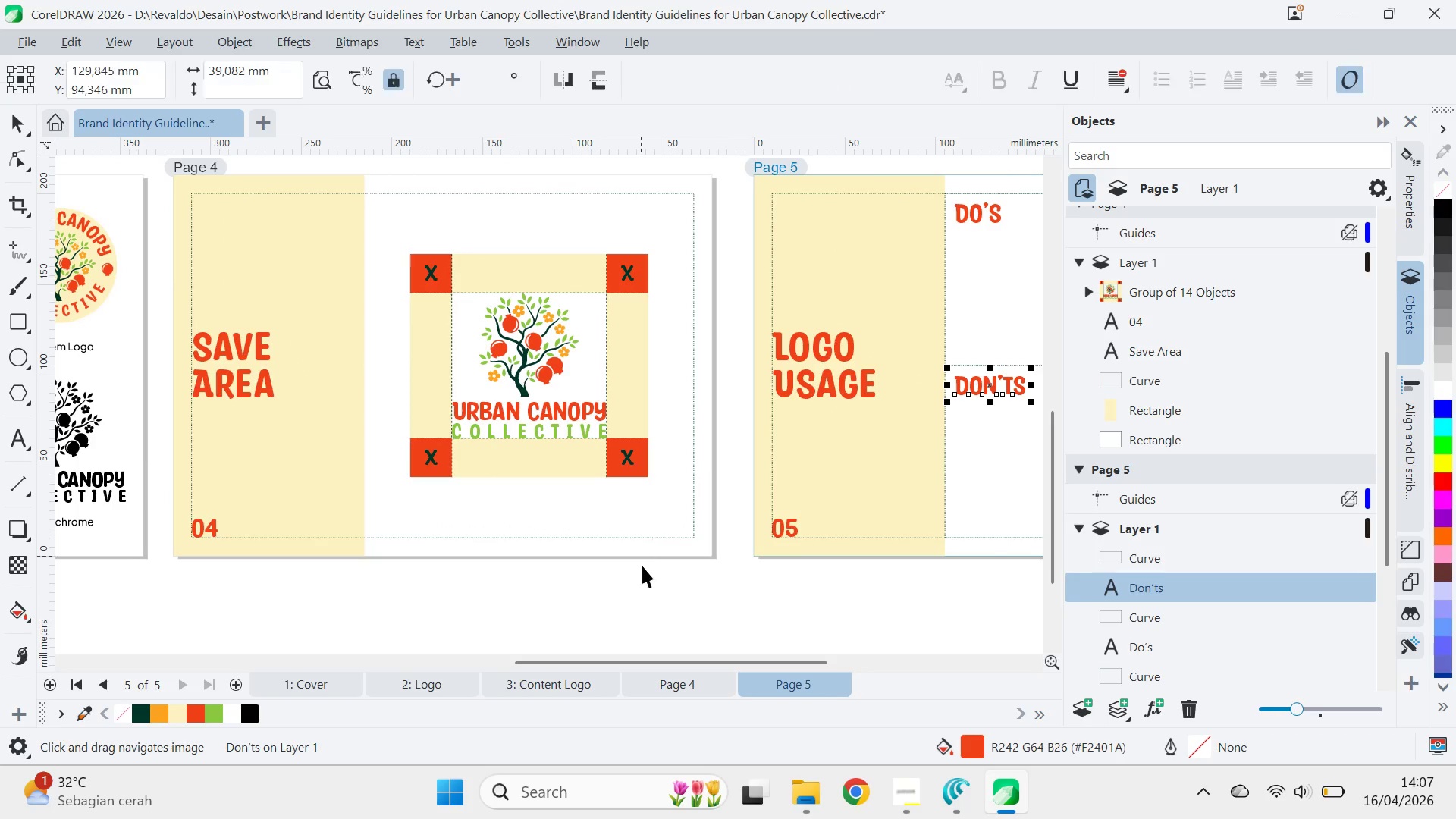 
left_click([642, 566])
 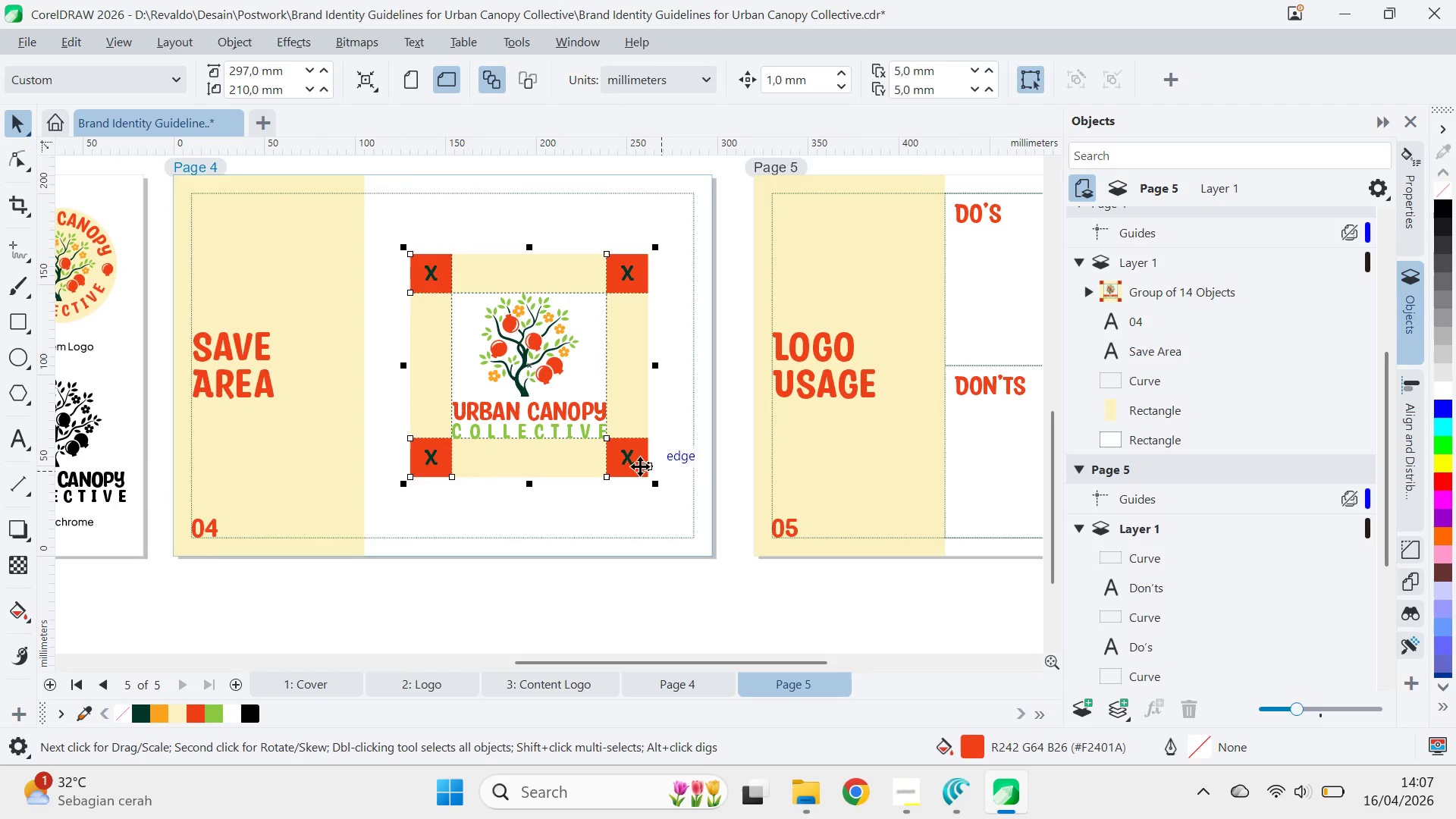 
left_click_drag(start_coordinate=[626, 465], to_coordinate=[626, 431])
 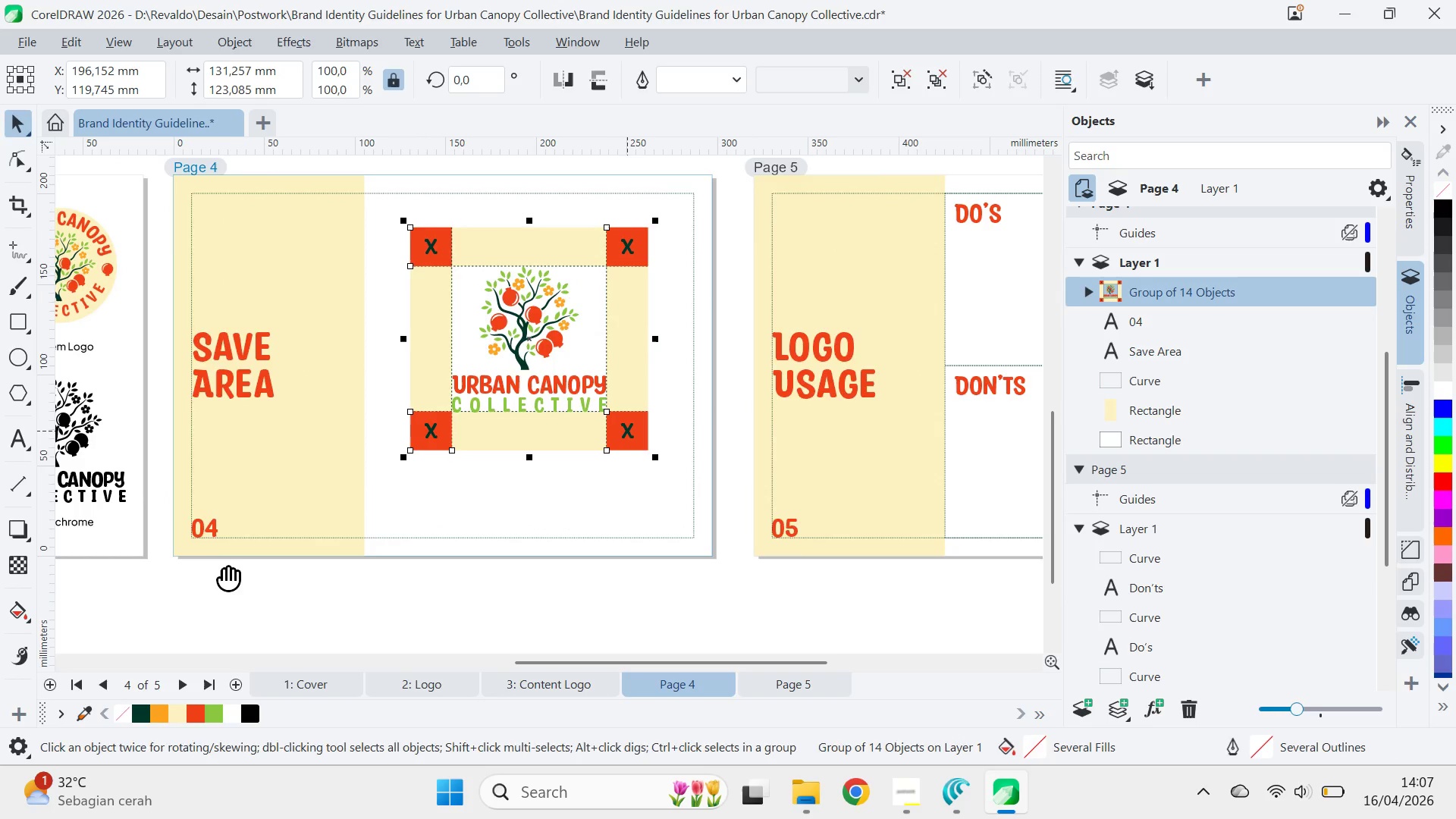 
hold_key(key=ShiftLeft, duration=1.24)
 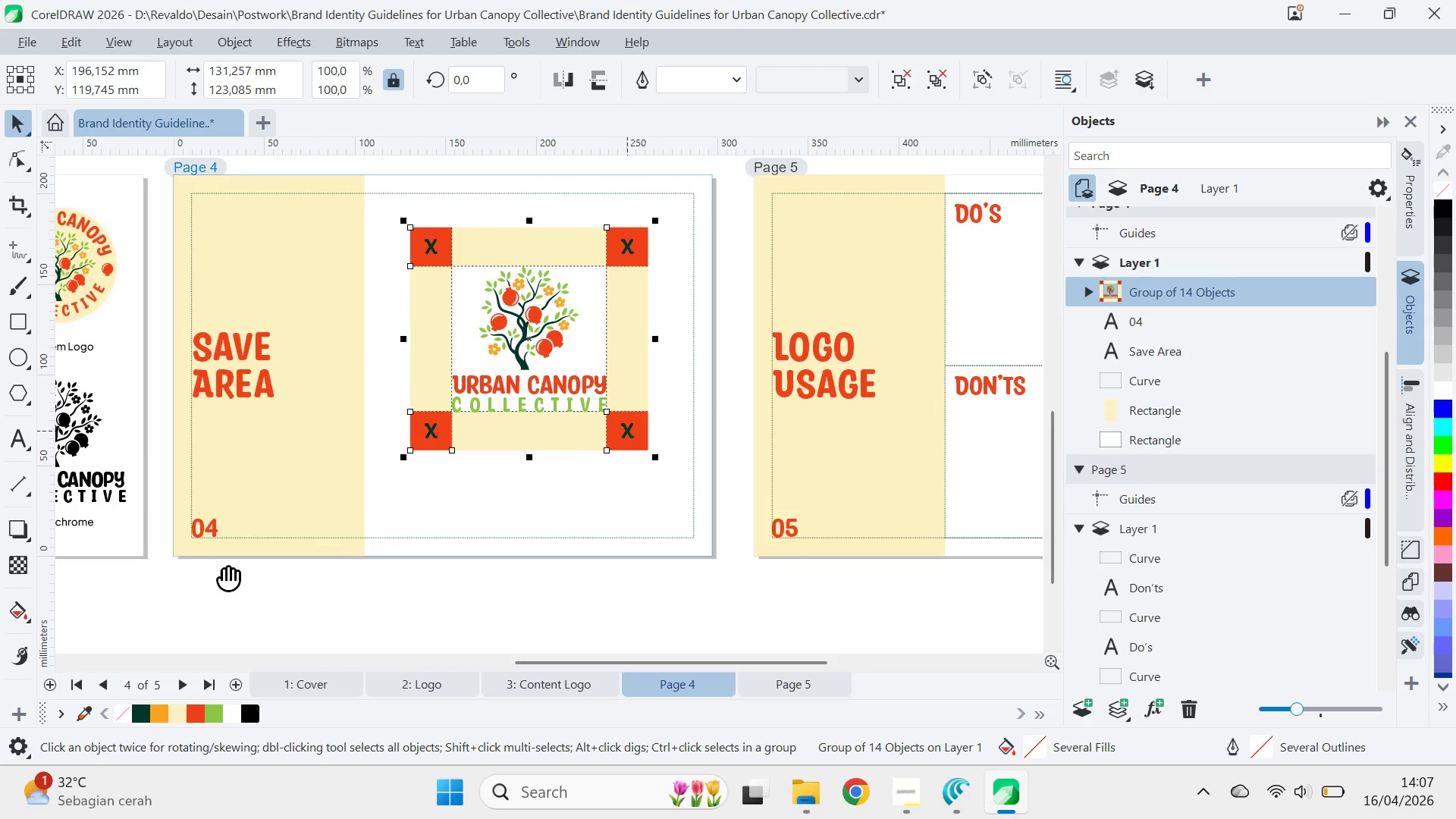 
key(Q)
 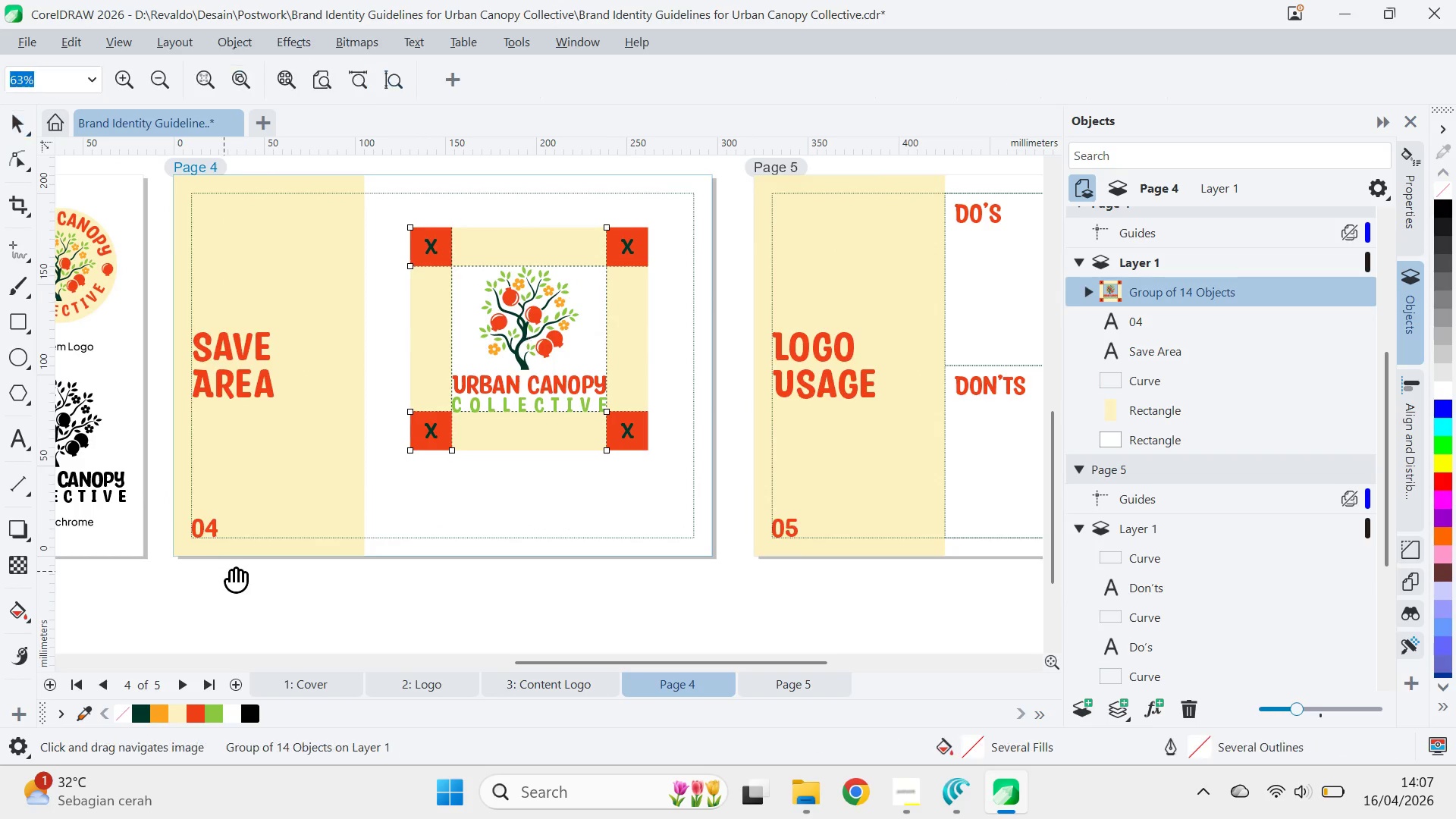 
left_click_drag(start_coordinate=[230, 571], to_coordinate=[760, 601])
 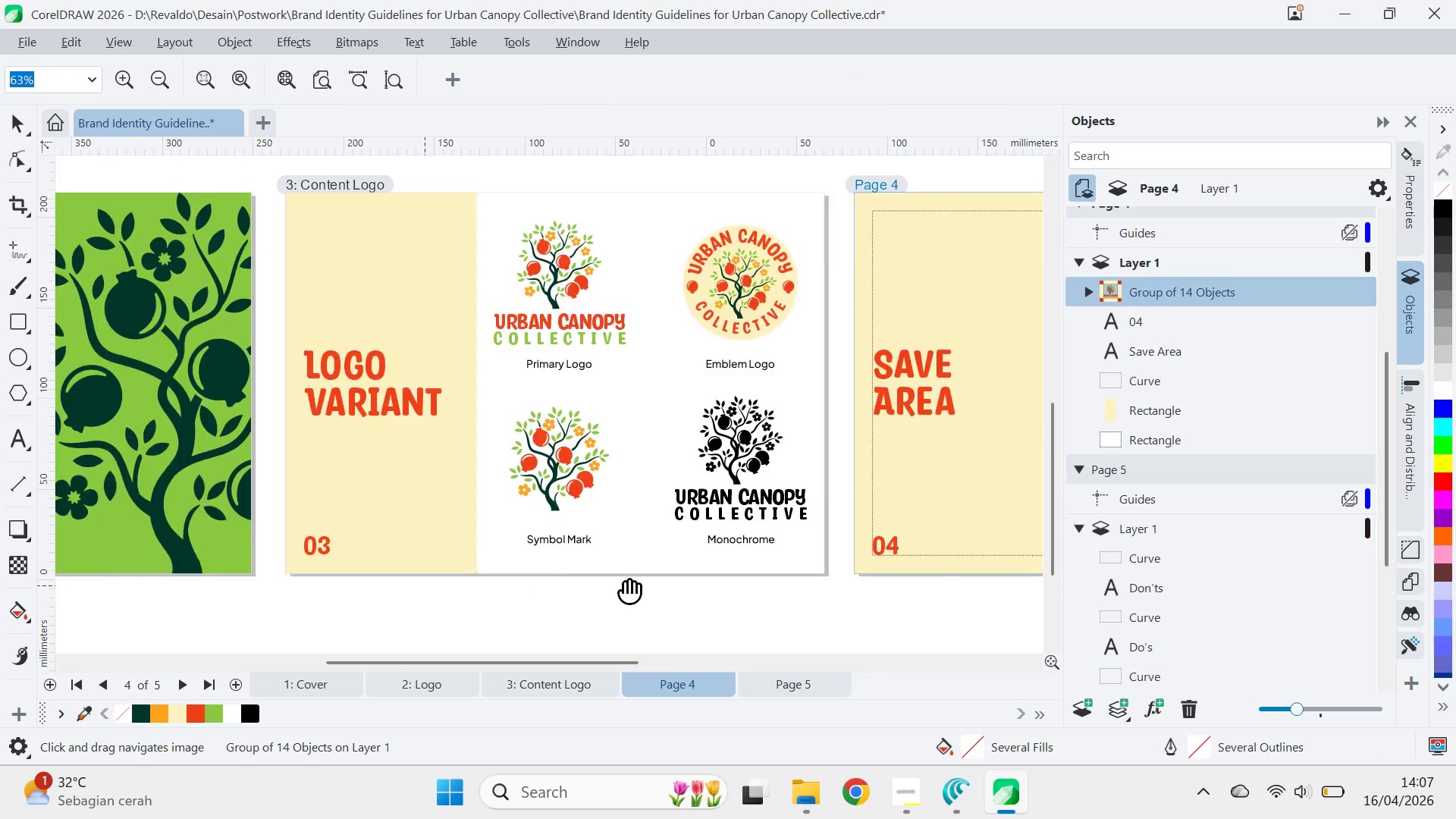 
left_click_drag(start_coordinate=[384, 595], to_coordinate=[625, 583])
 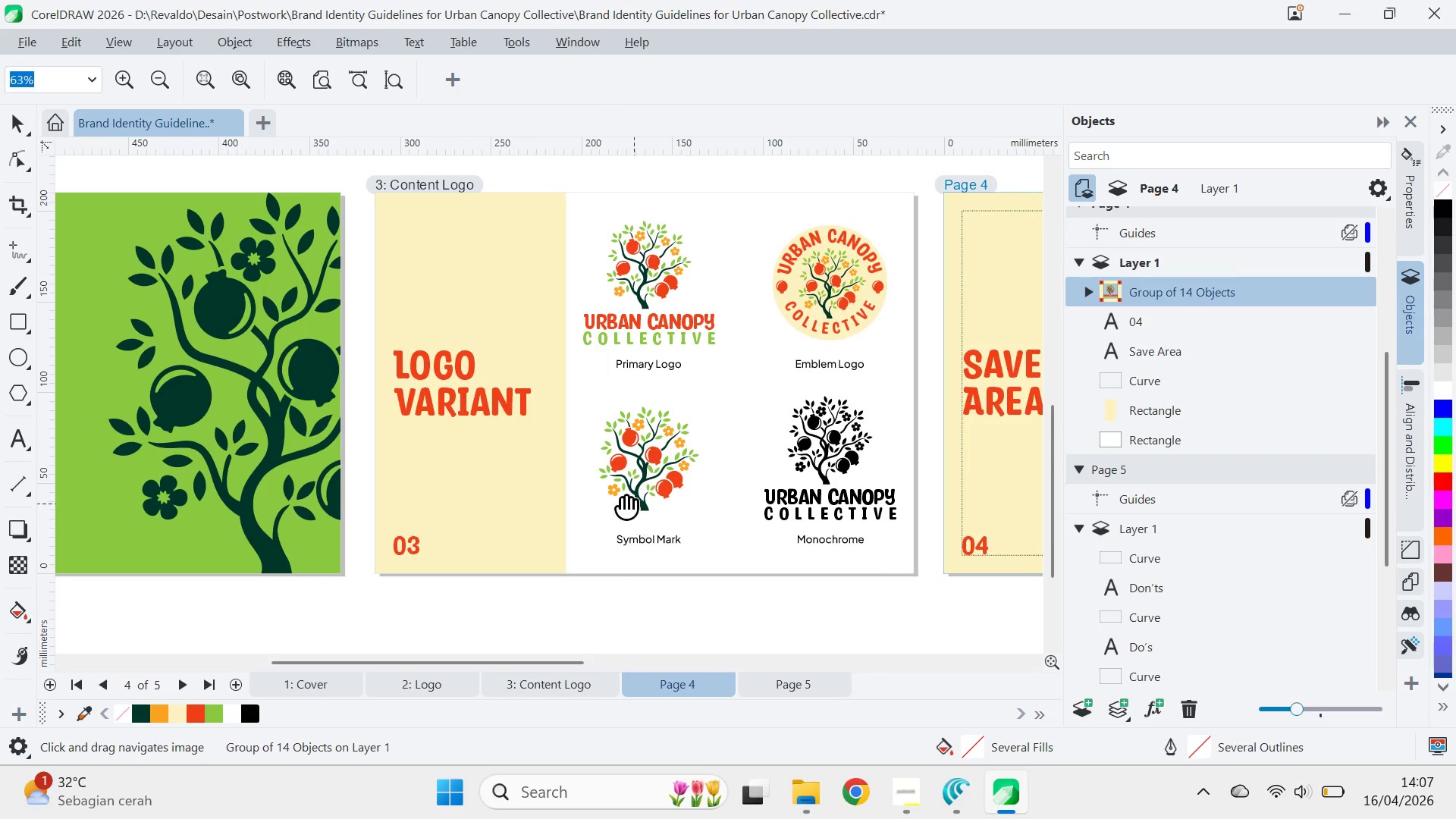 
left_click_drag(start_coordinate=[475, 522], to_coordinate=[157, 485])
 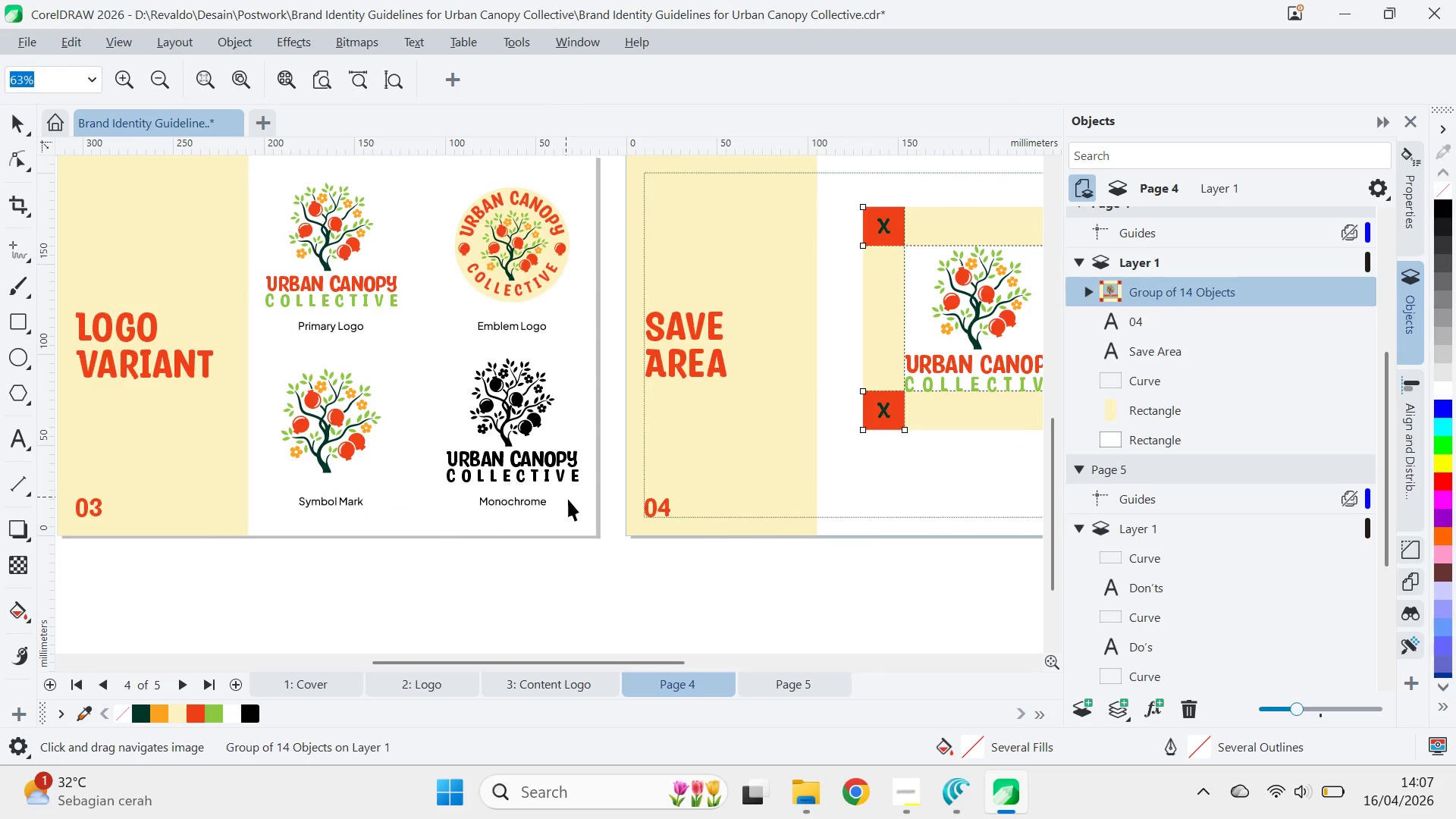 
key(V)
 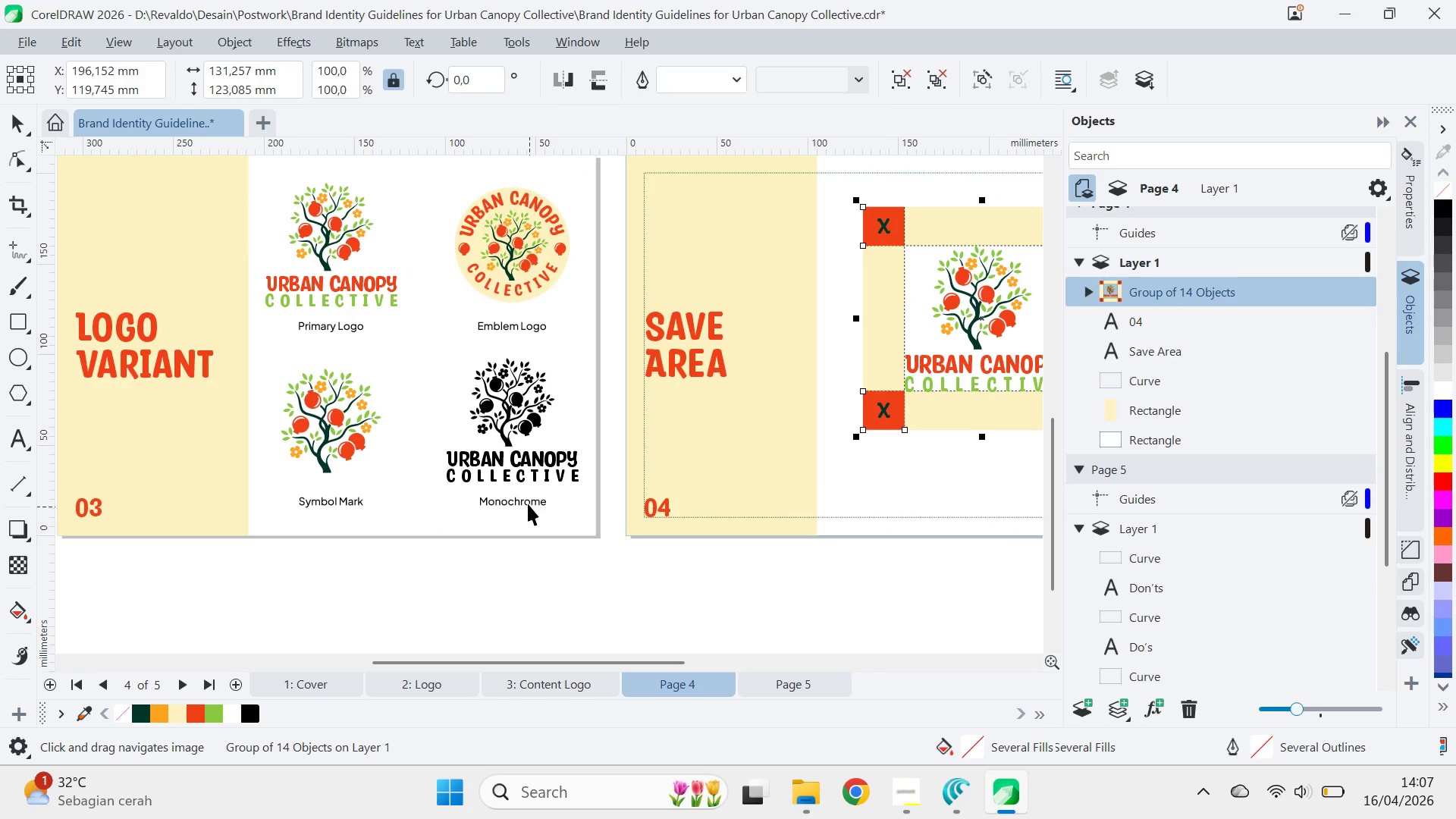 
hold_key(key=ControlLeft, duration=0.44)
 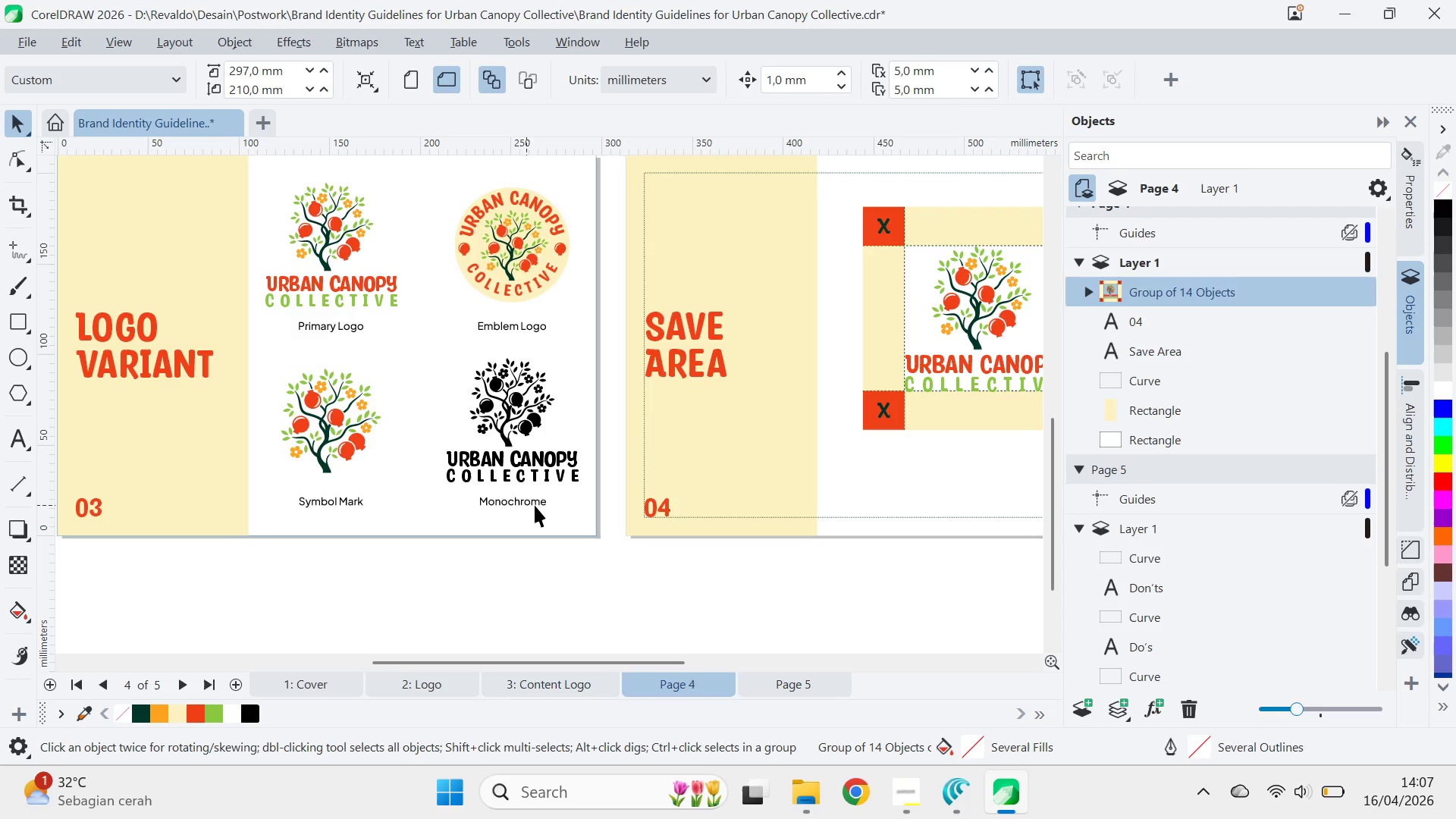 
left_click([535, 505])
 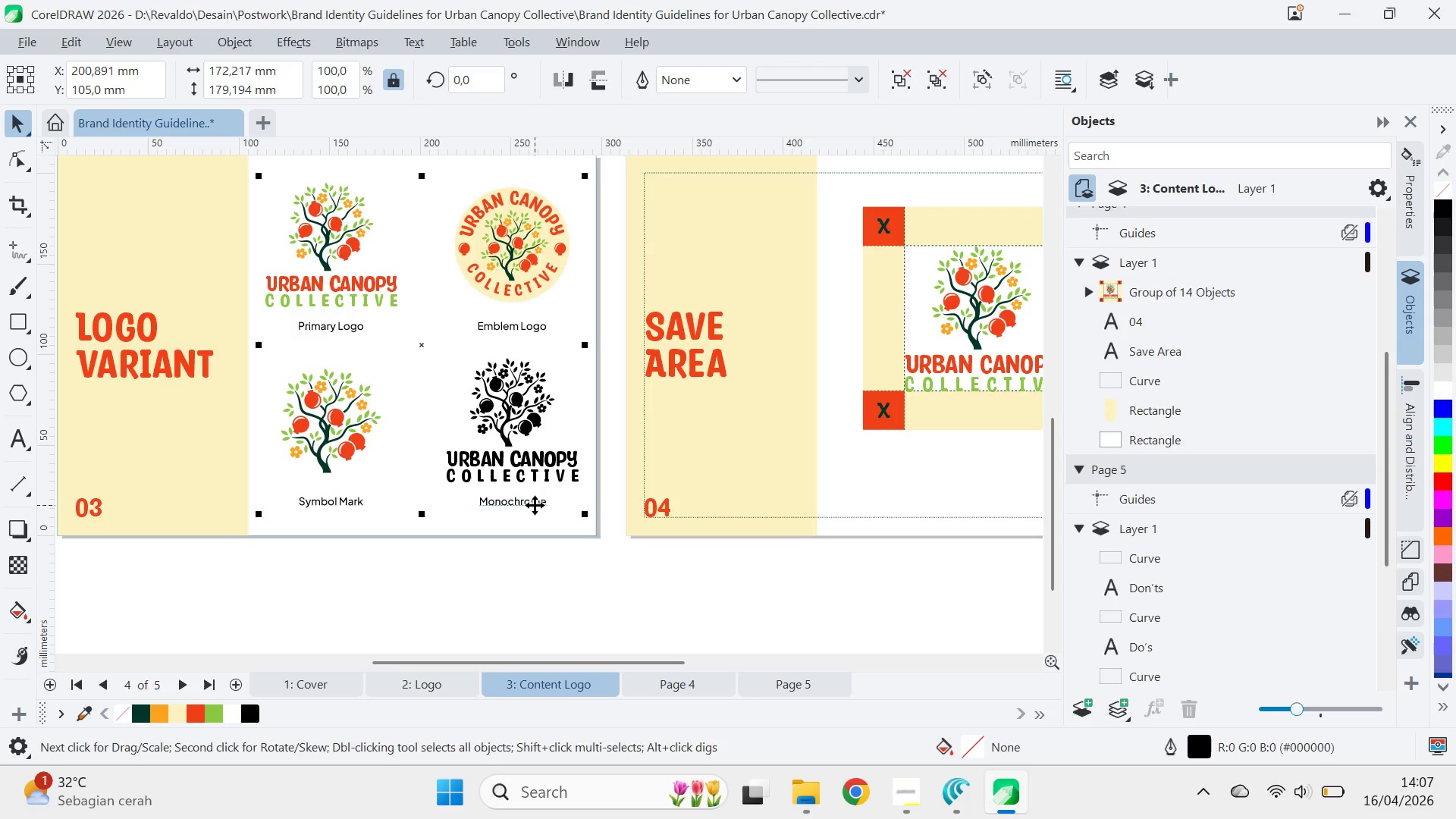 
hold_key(key=ControlLeft, duration=1.31)
left_click([540, 506])
 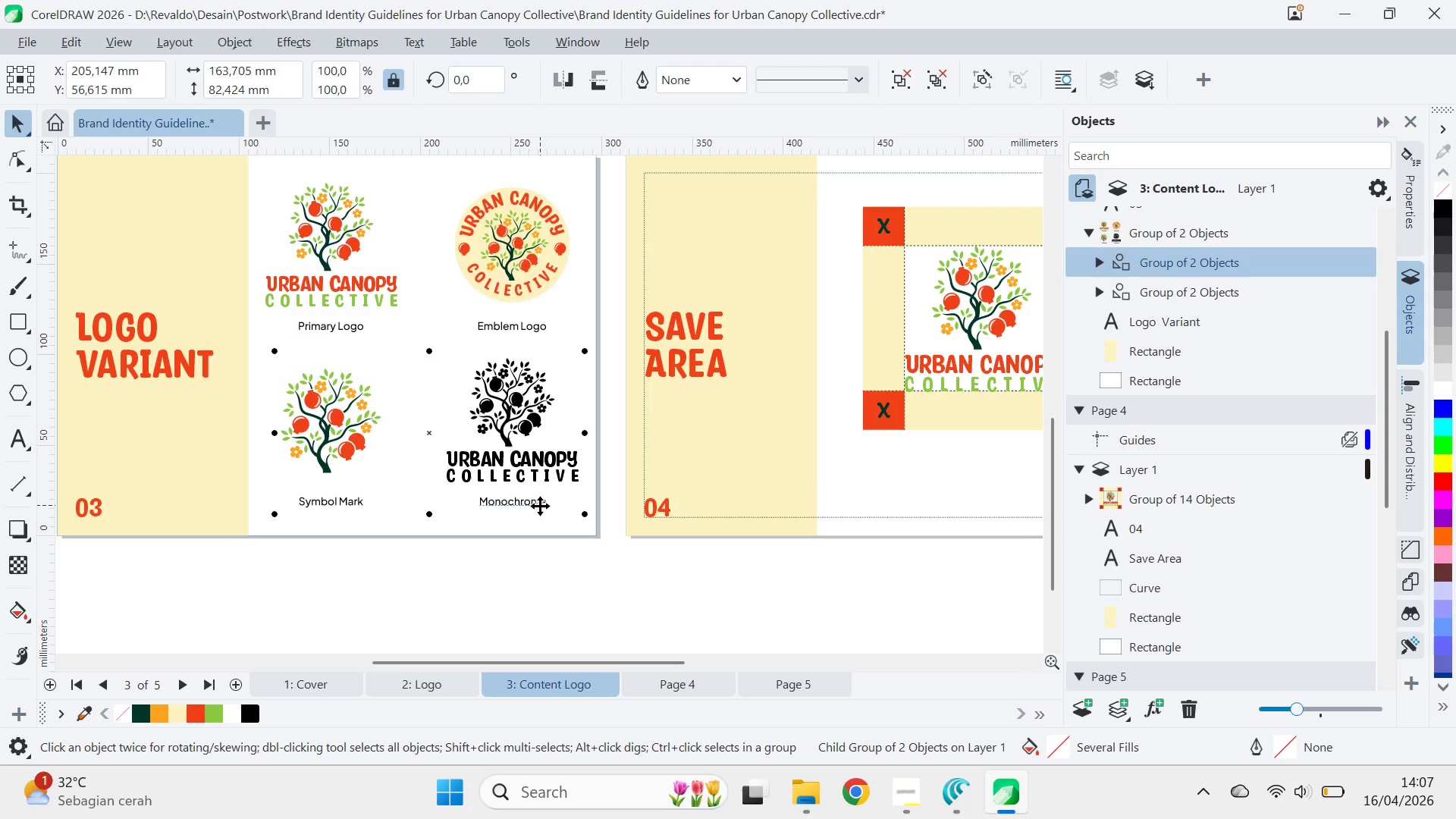 
double_click([540, 504])
 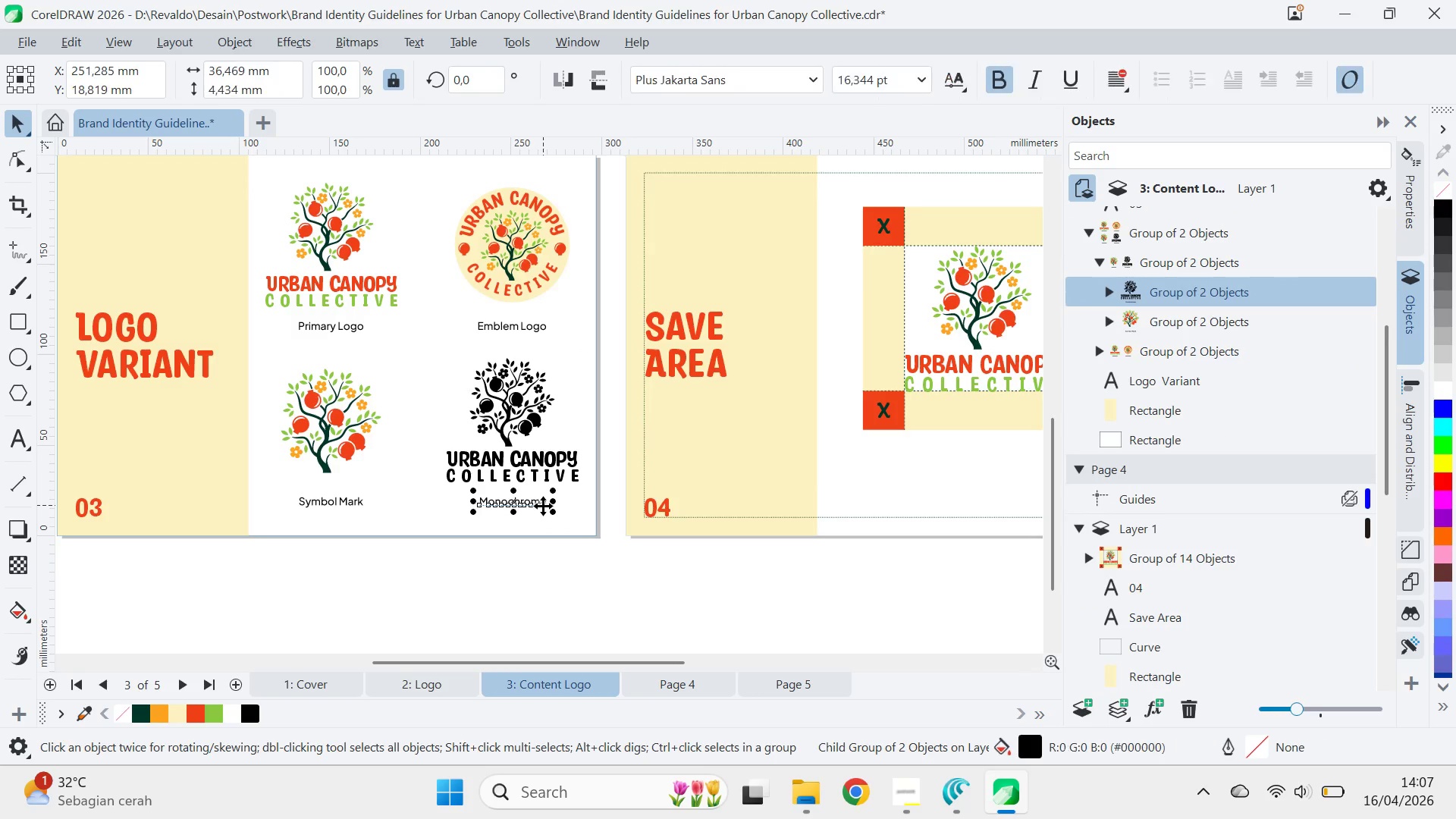 
key(Control+ControlLeft)
 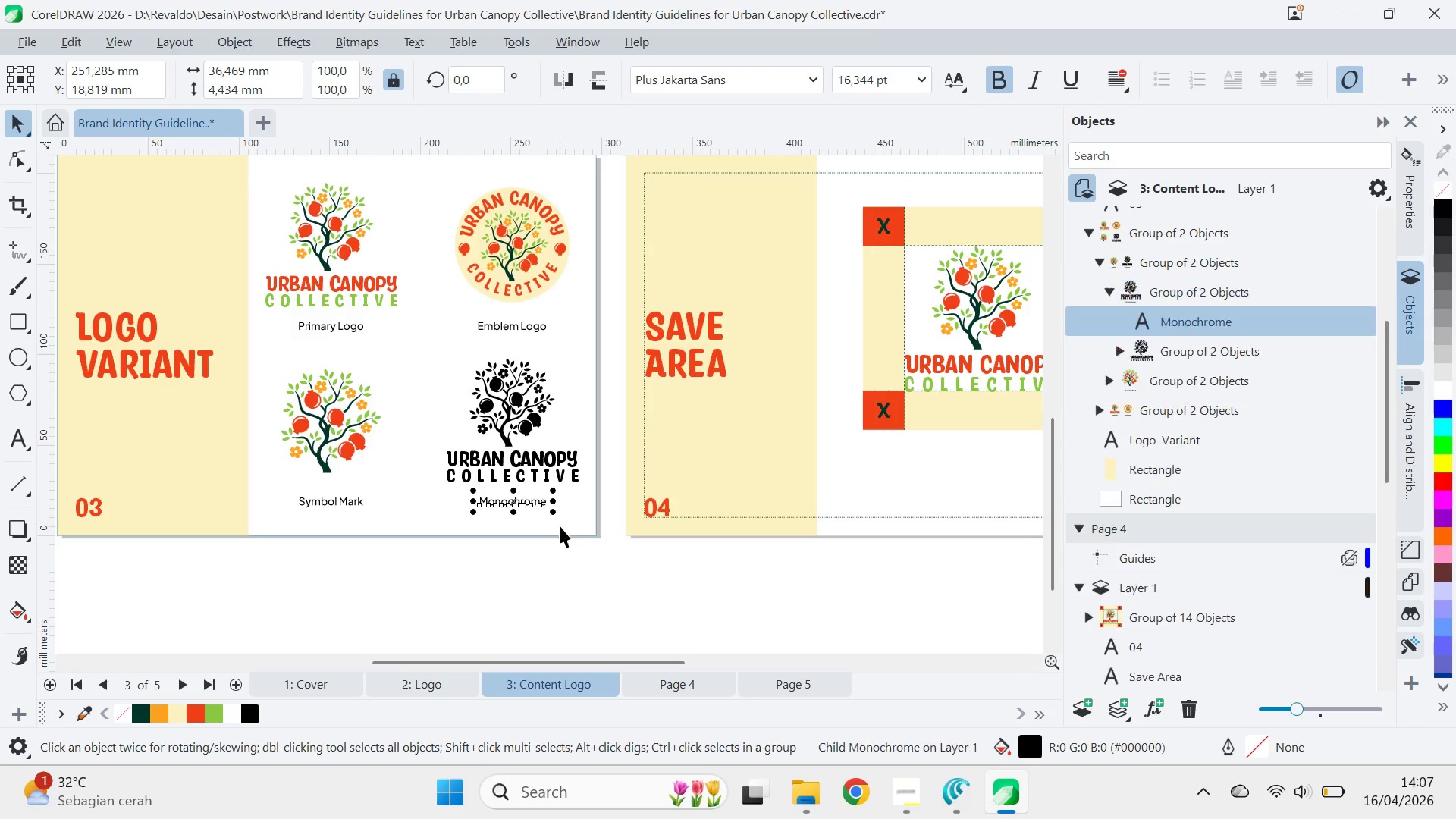 
key(Control+C)
 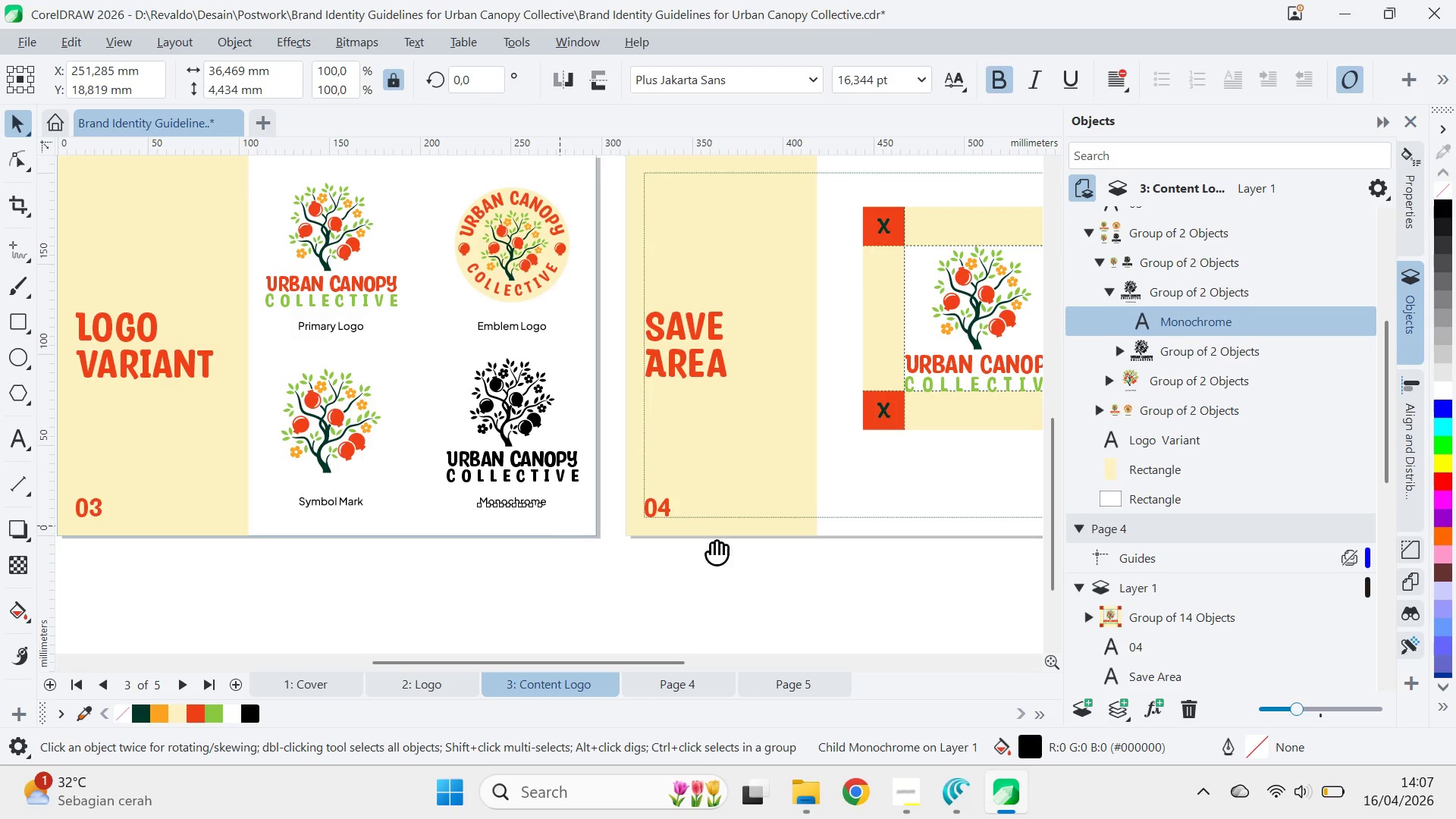 
type(qv)
 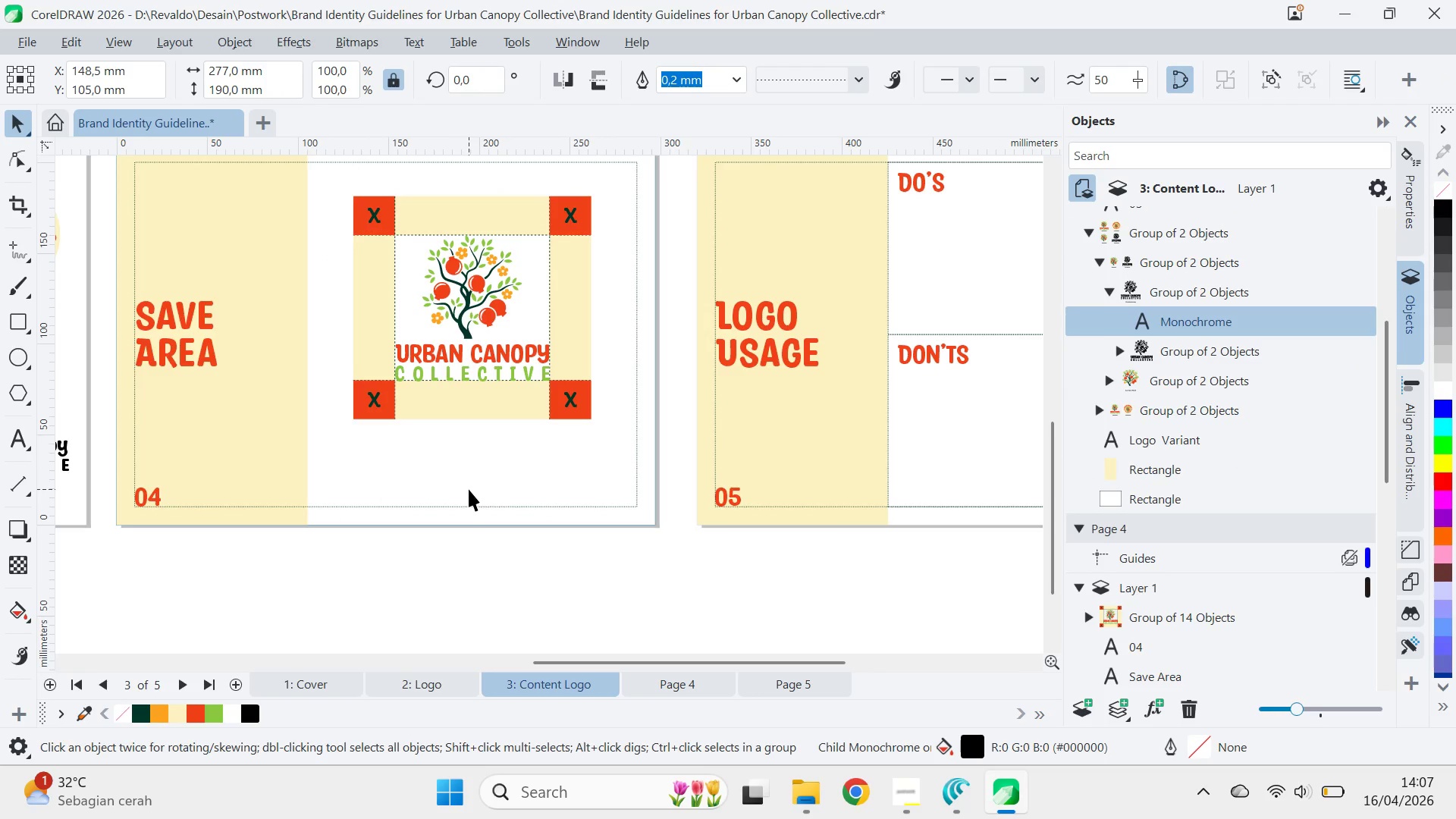 
left_click_drag(start_coordinate=[791, 524], to_coordinate=[281, 513])
 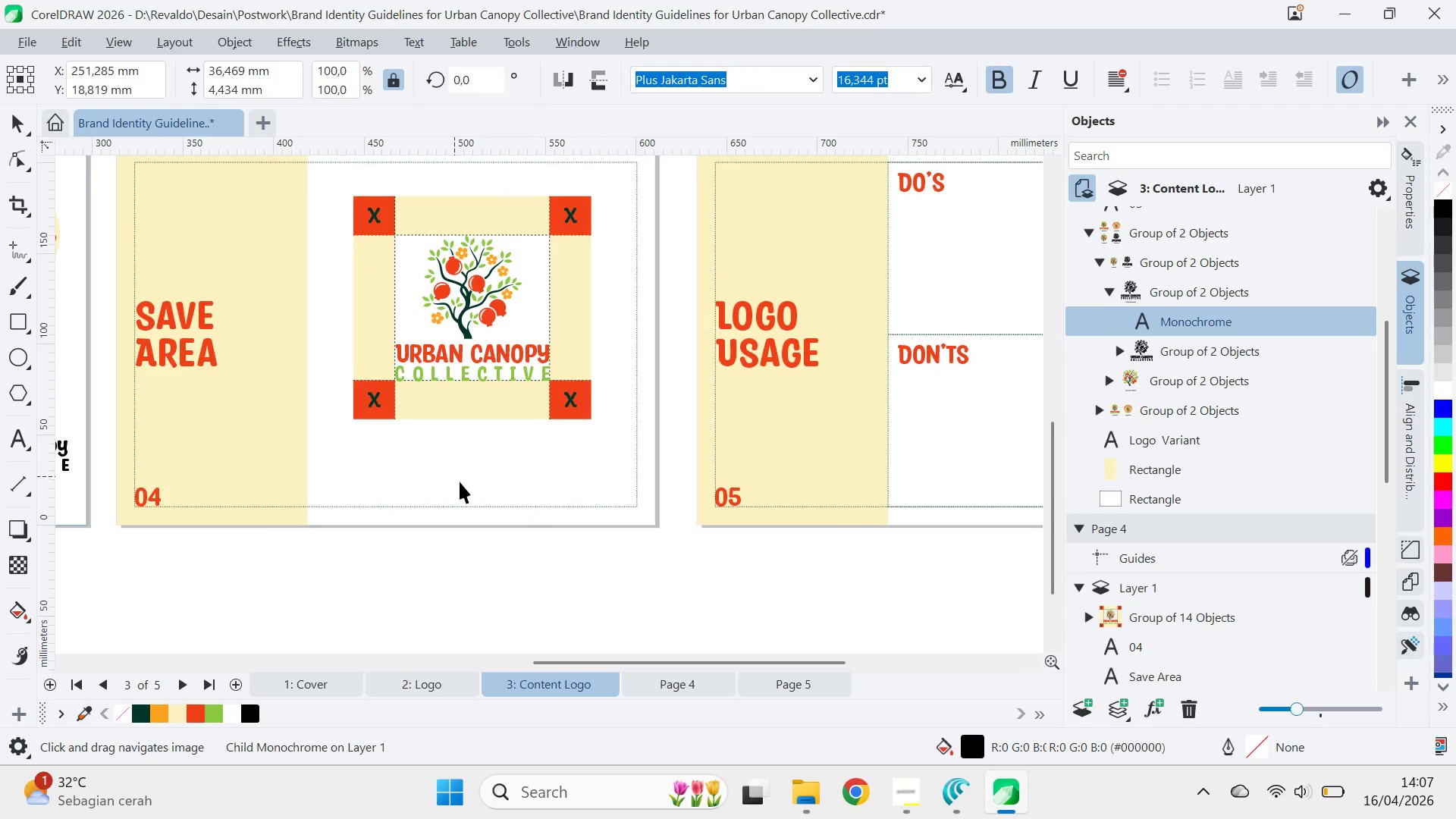 
left_click([469, 489])
 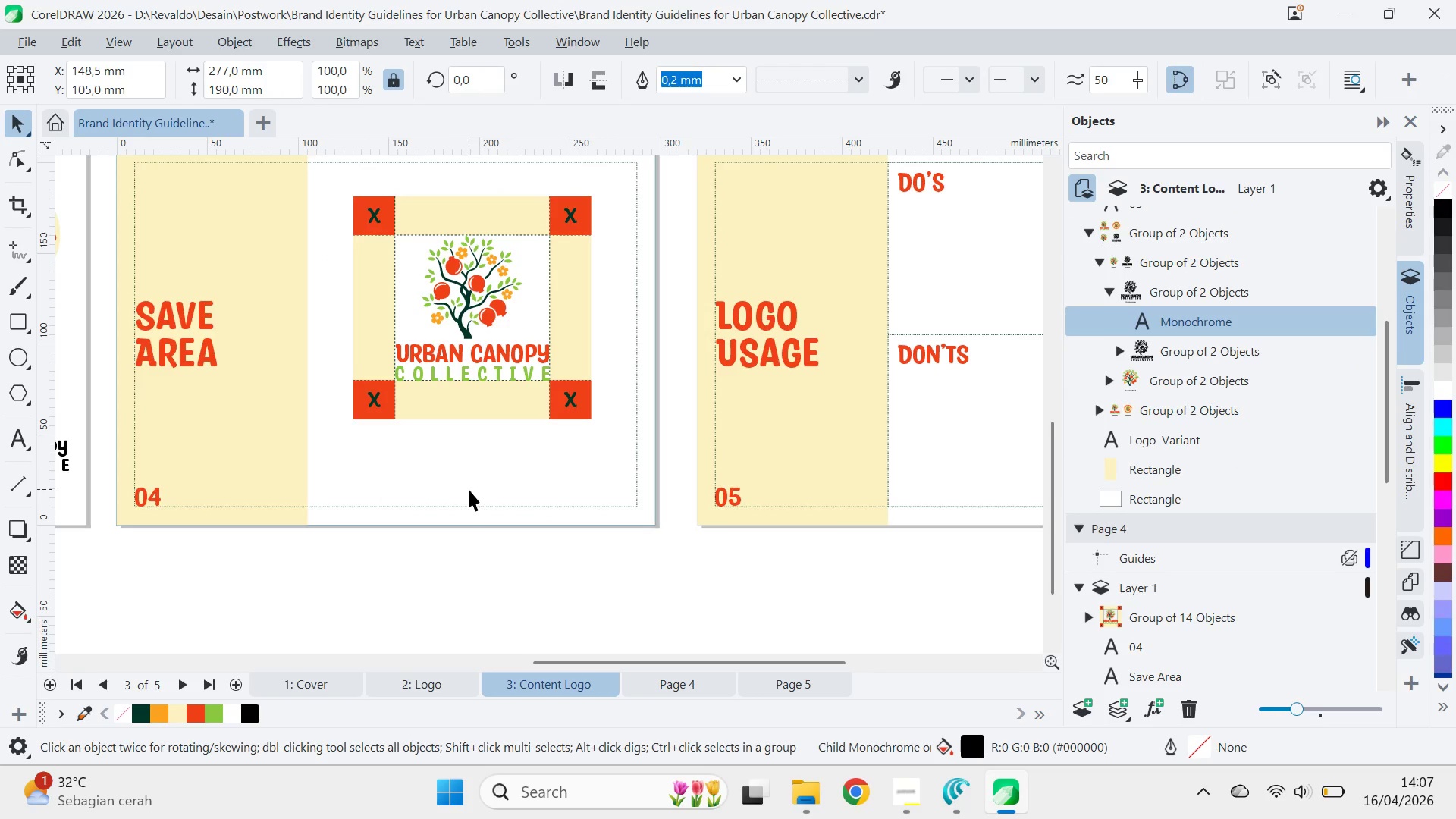 
key(Control+V)
 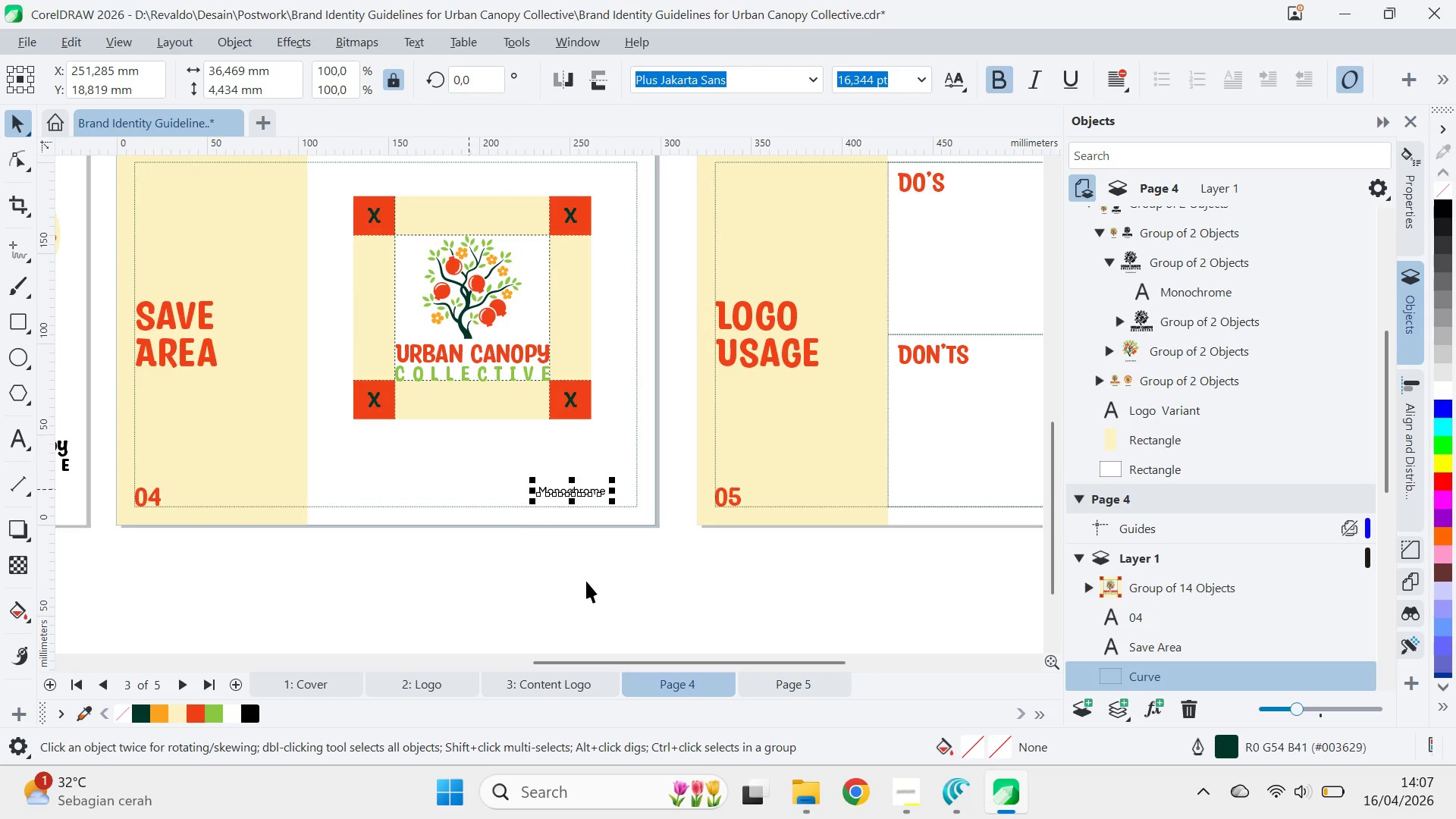 
left_click_drag(start_coordinate=[586, 581], to_coordinate=[582, 566])
 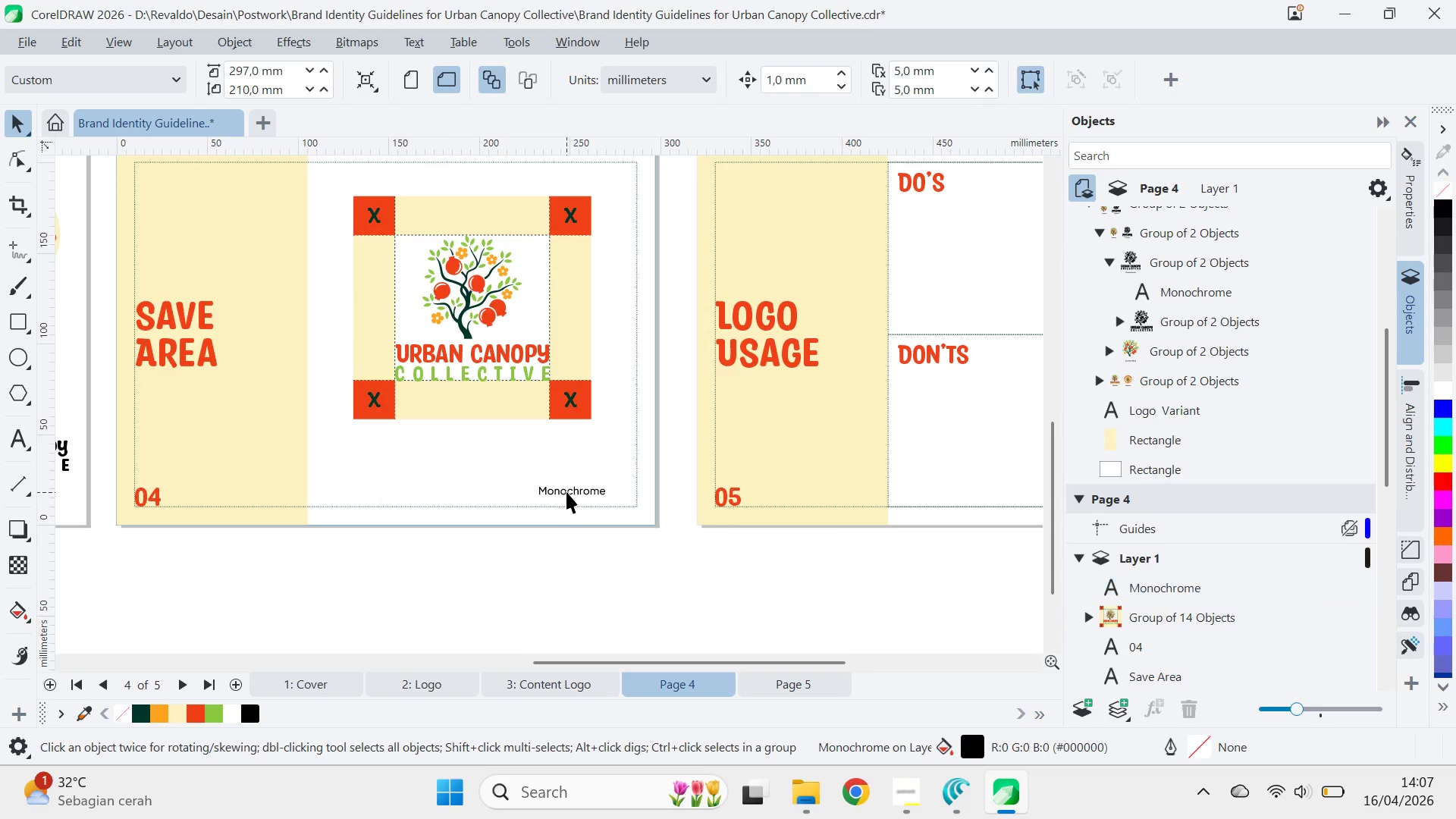 
left_click_drag(start_coordinate=[566, 492], to_coordinate=[387, 449])
 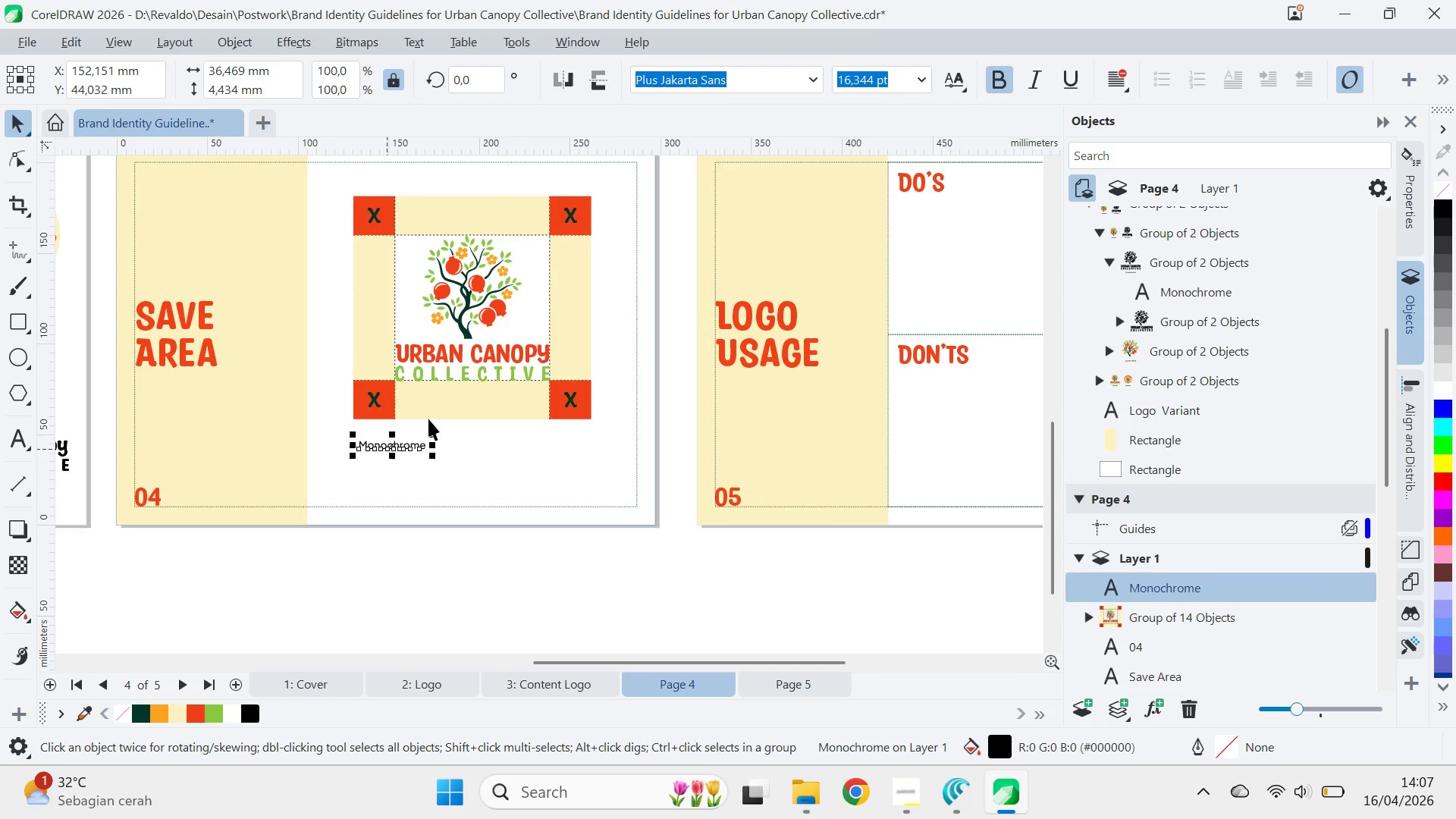 
key(Shift+ShiftLeft)
 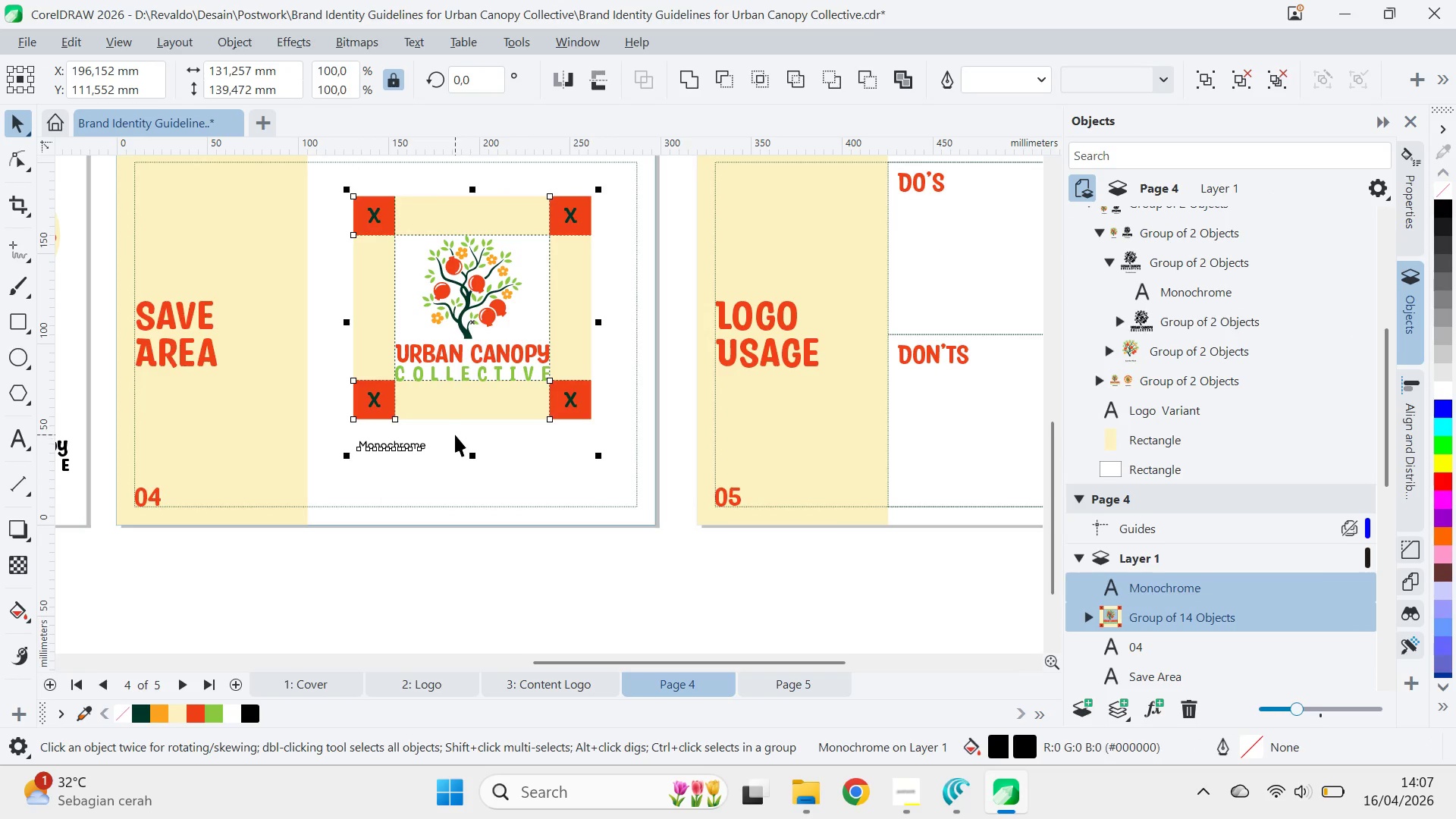 
key(L)
 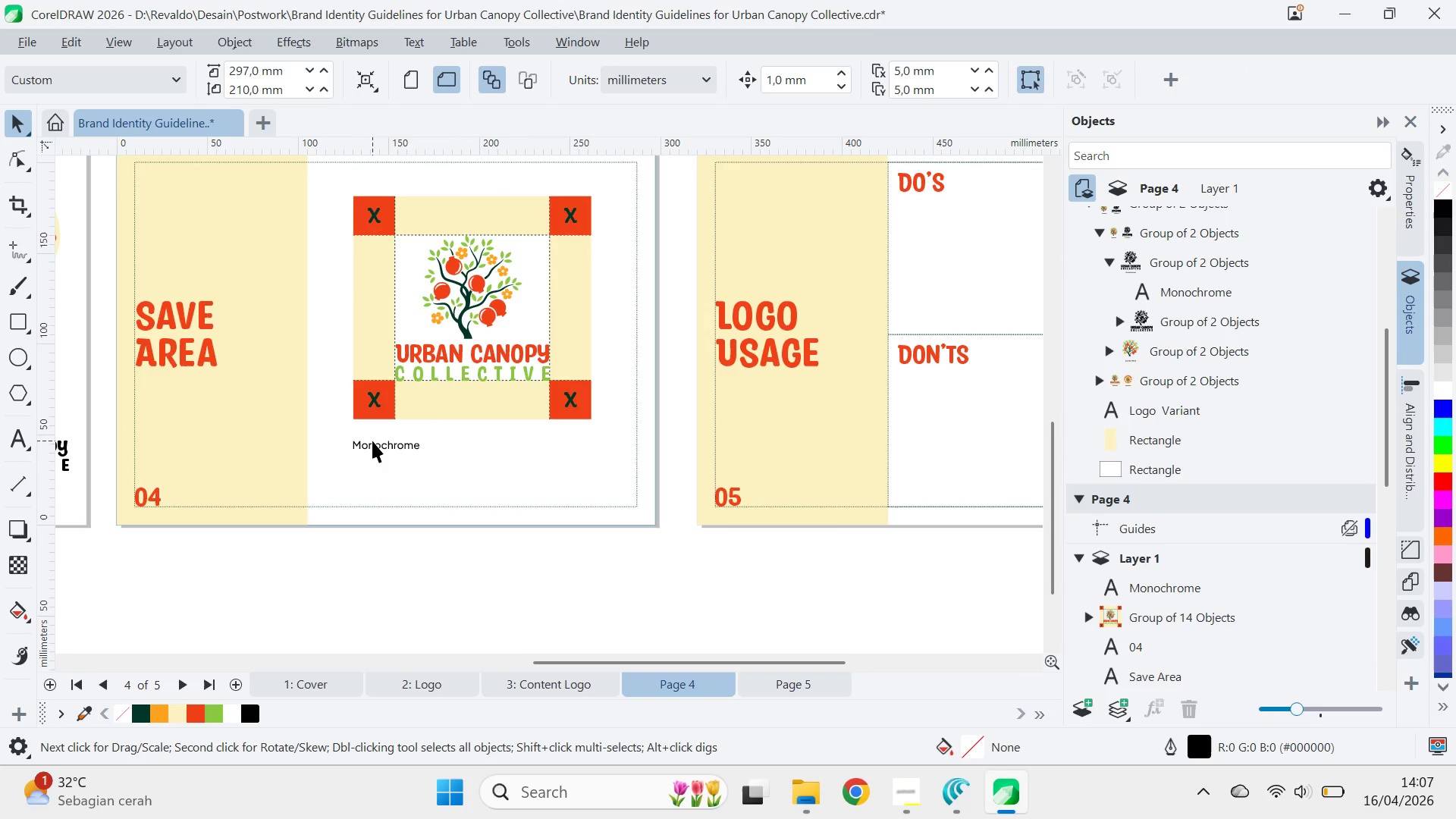 
double_click([377, 444])
 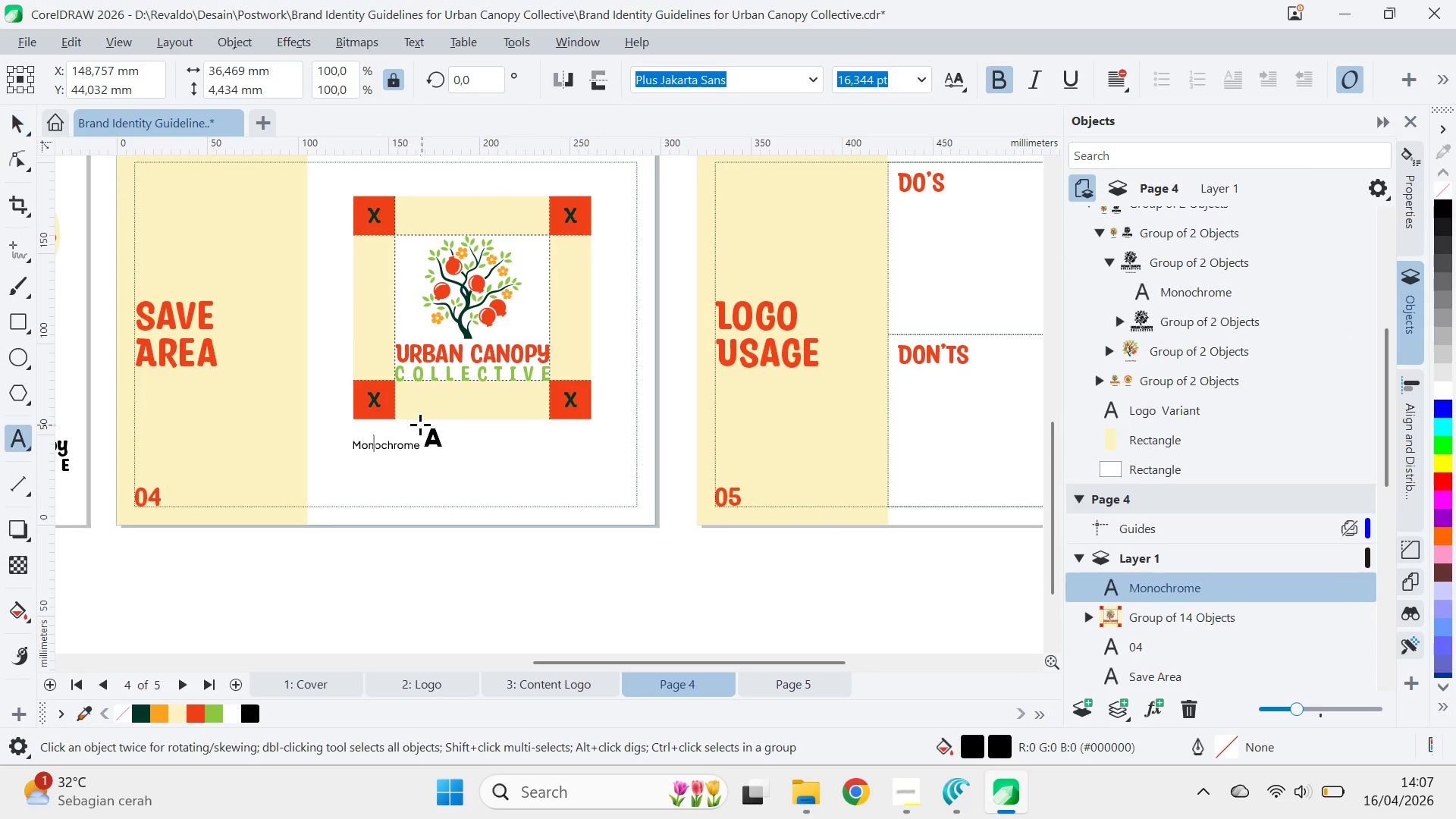 
key(Alt+AltLeft)
 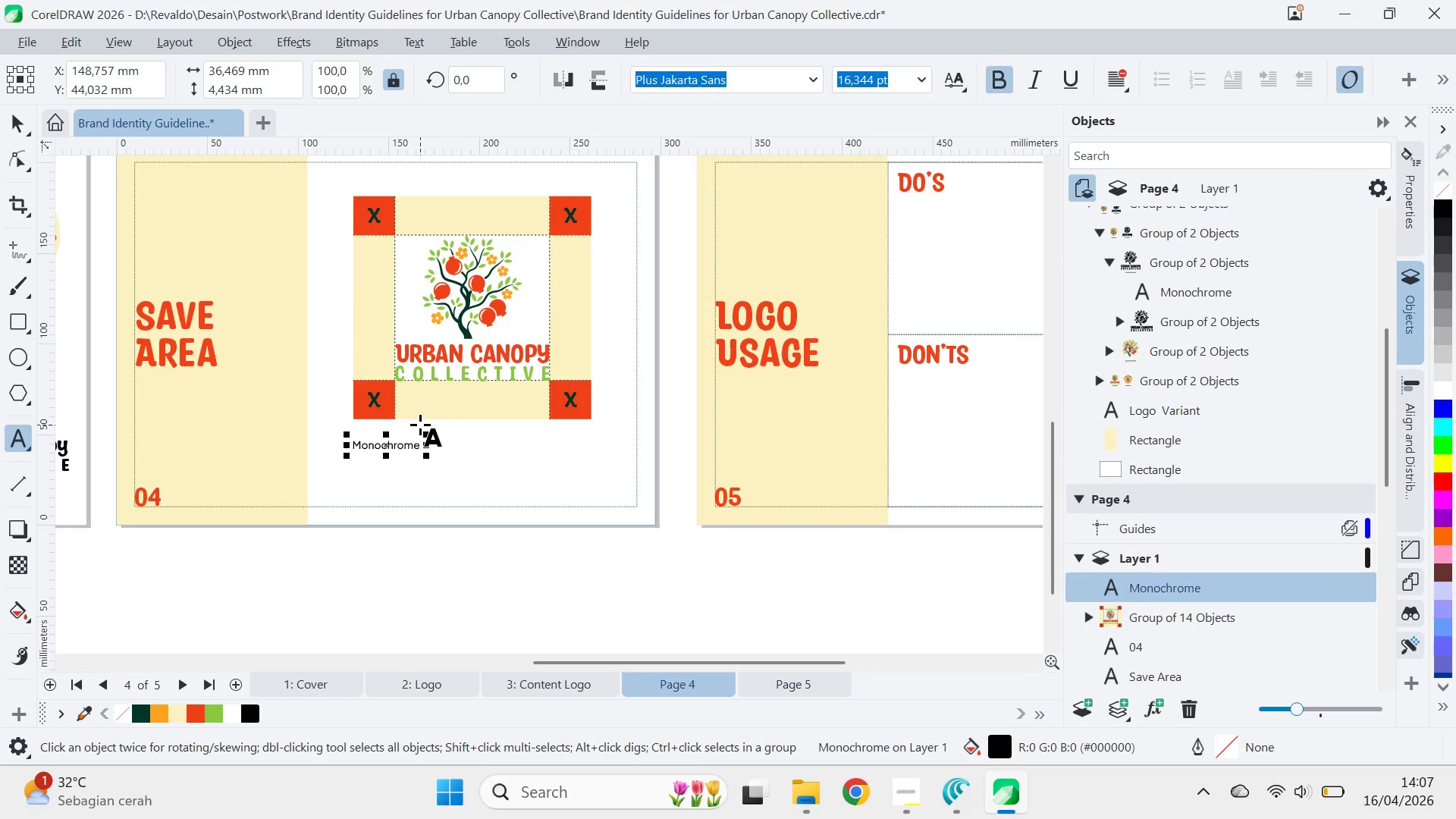 
key(Alt+Tab)
 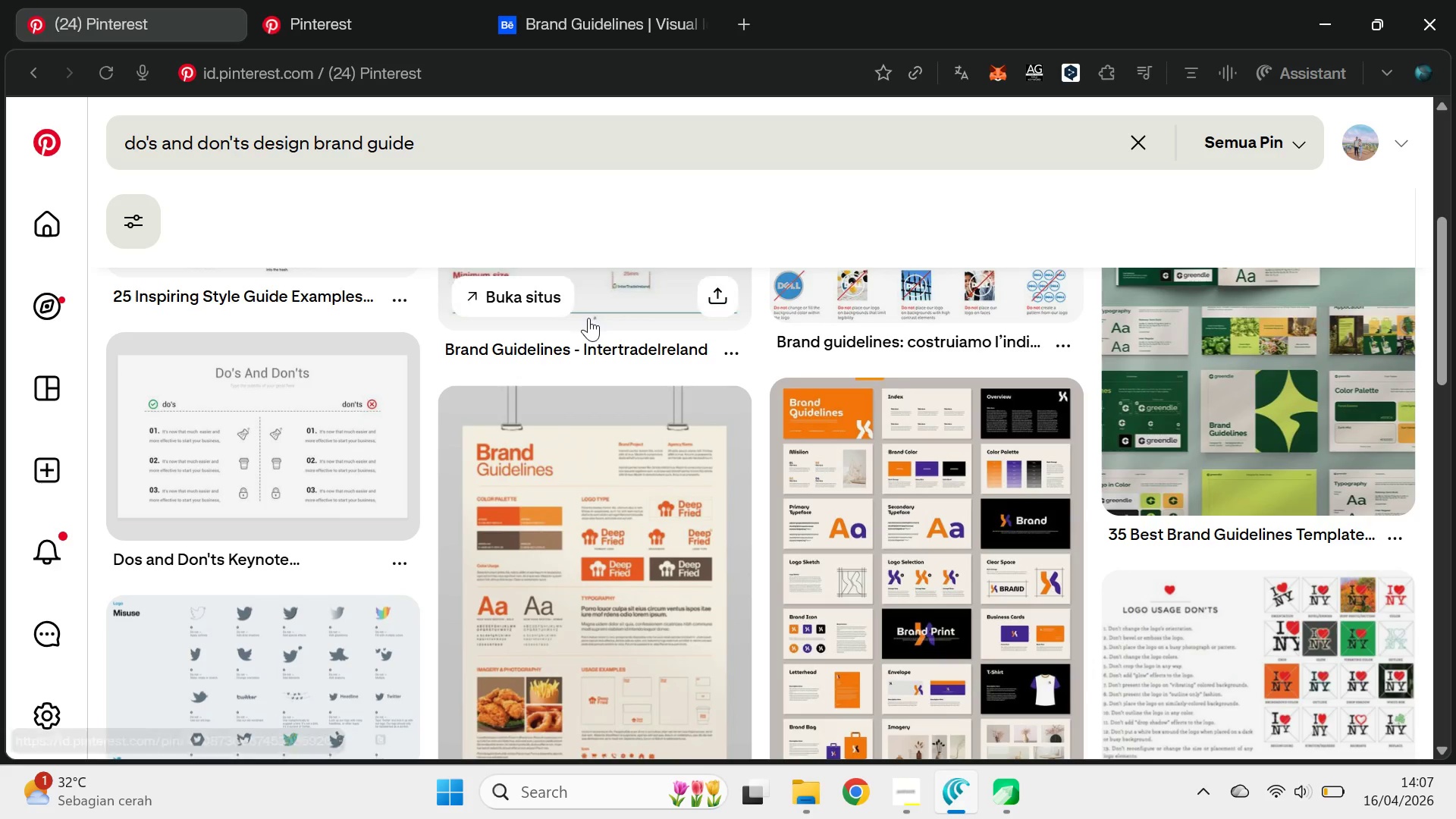 
key(Alt+AltLeft)
 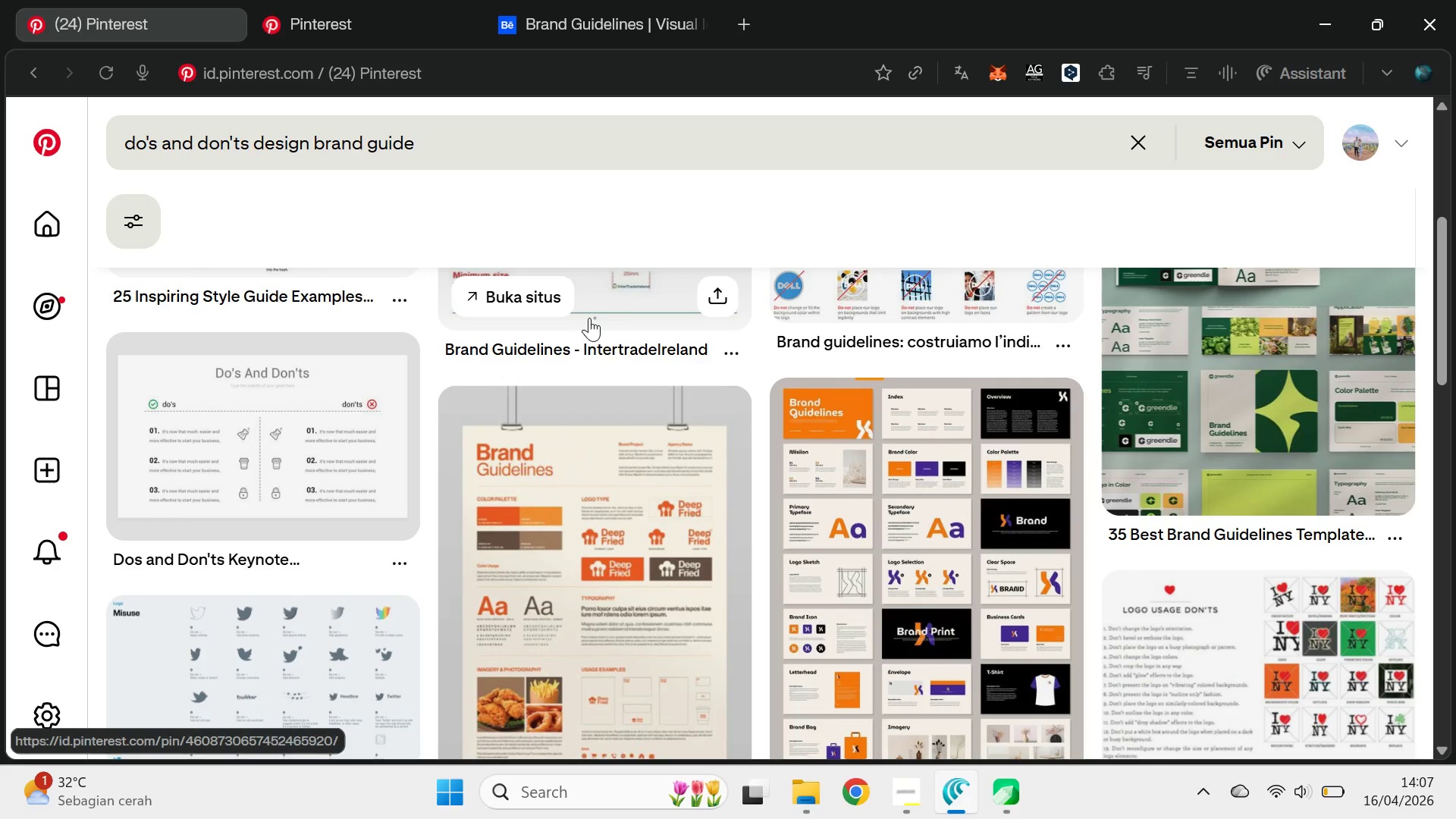 
key(Alt+Tab)
 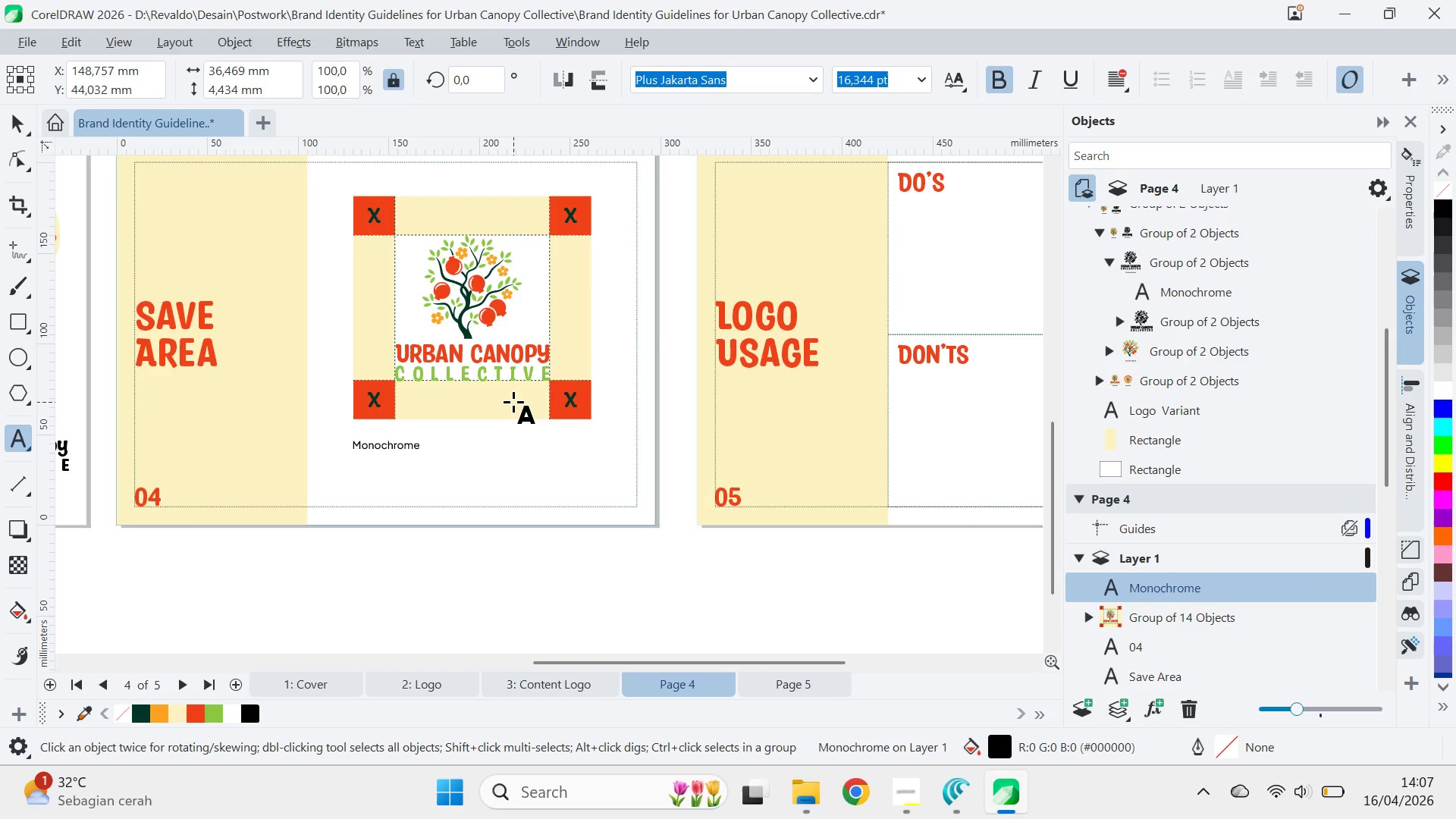 
wait(16.8)
 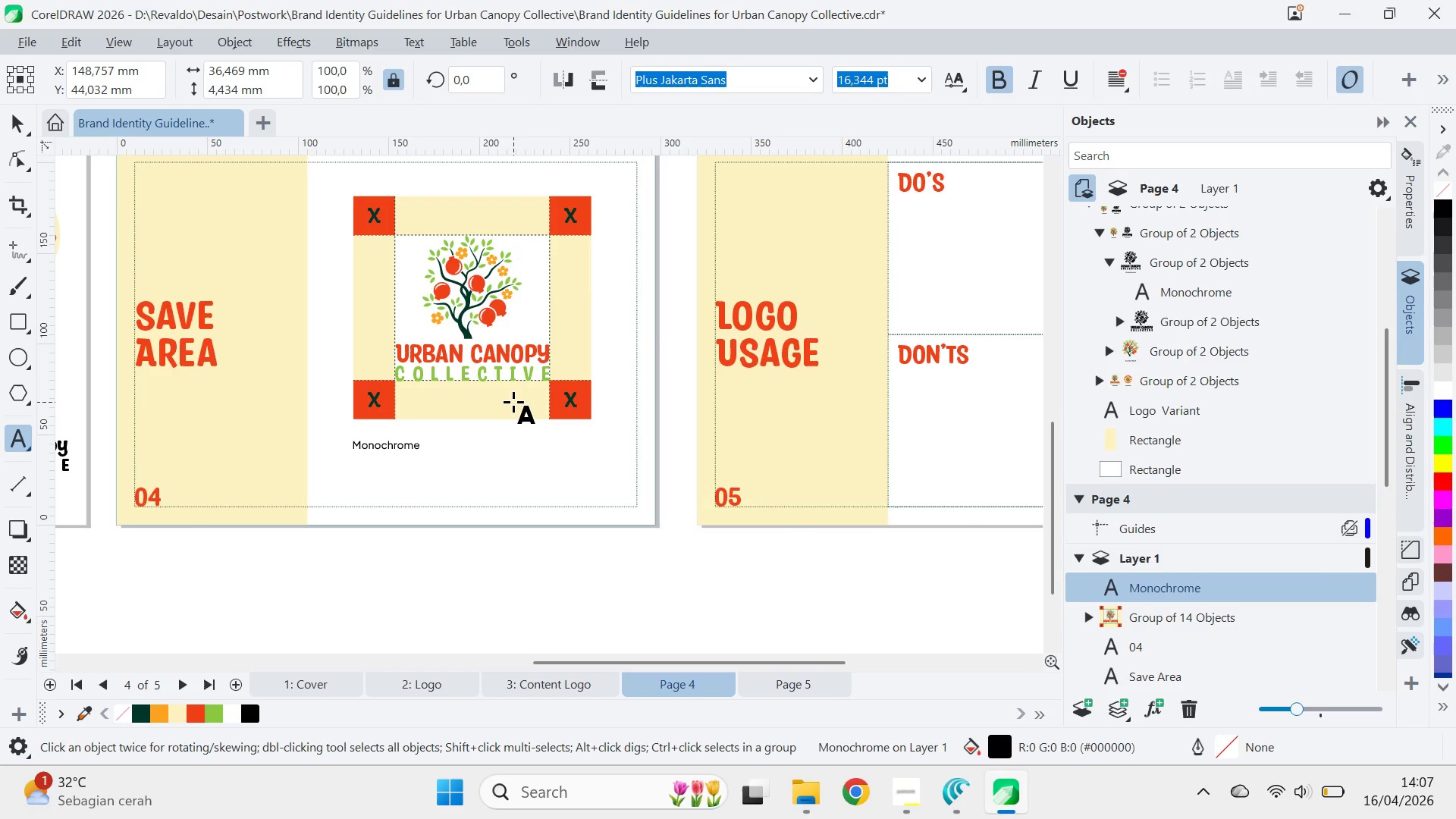 
left_click([409, 447])
 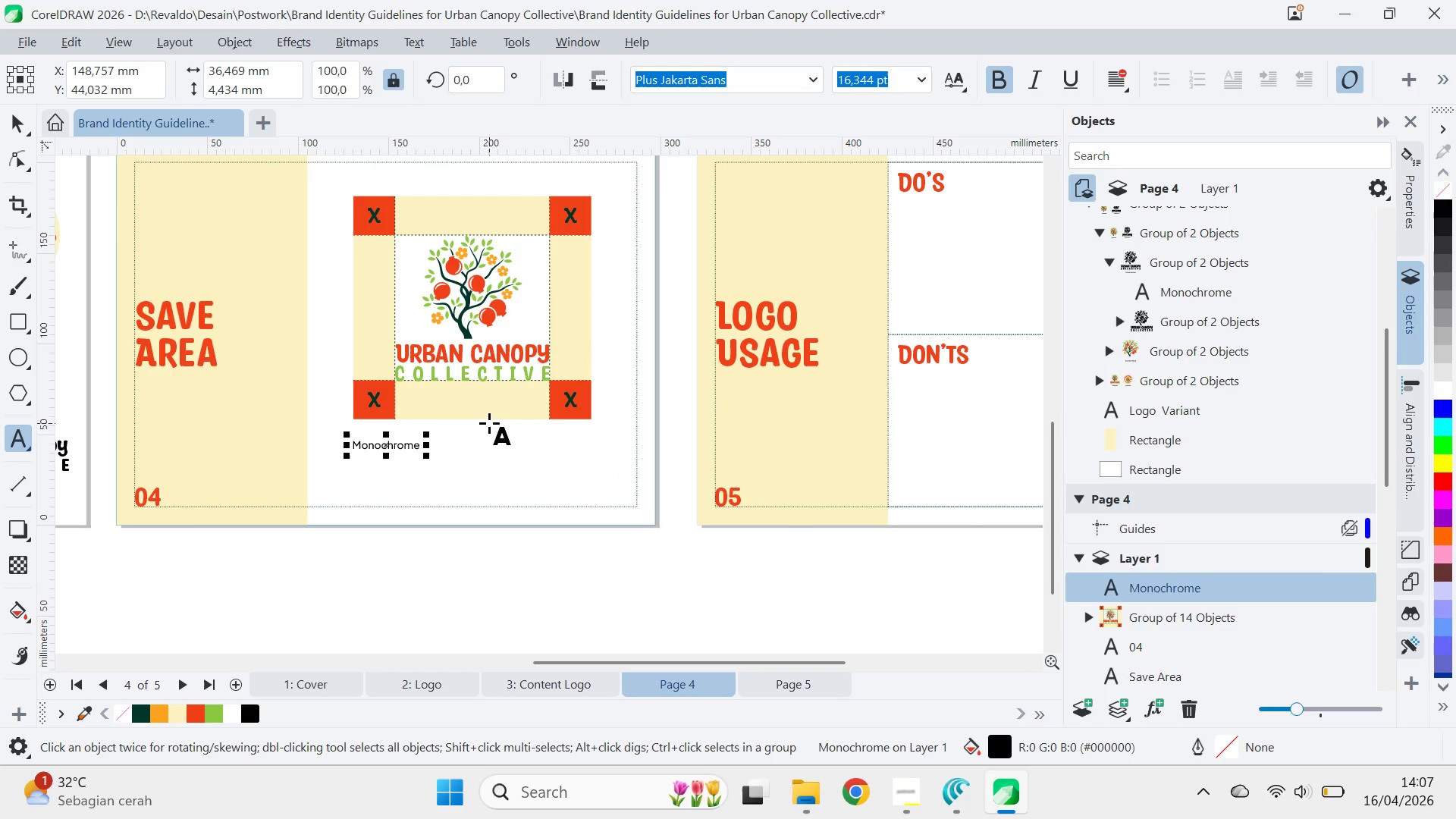 
key(Alt+Tab)
 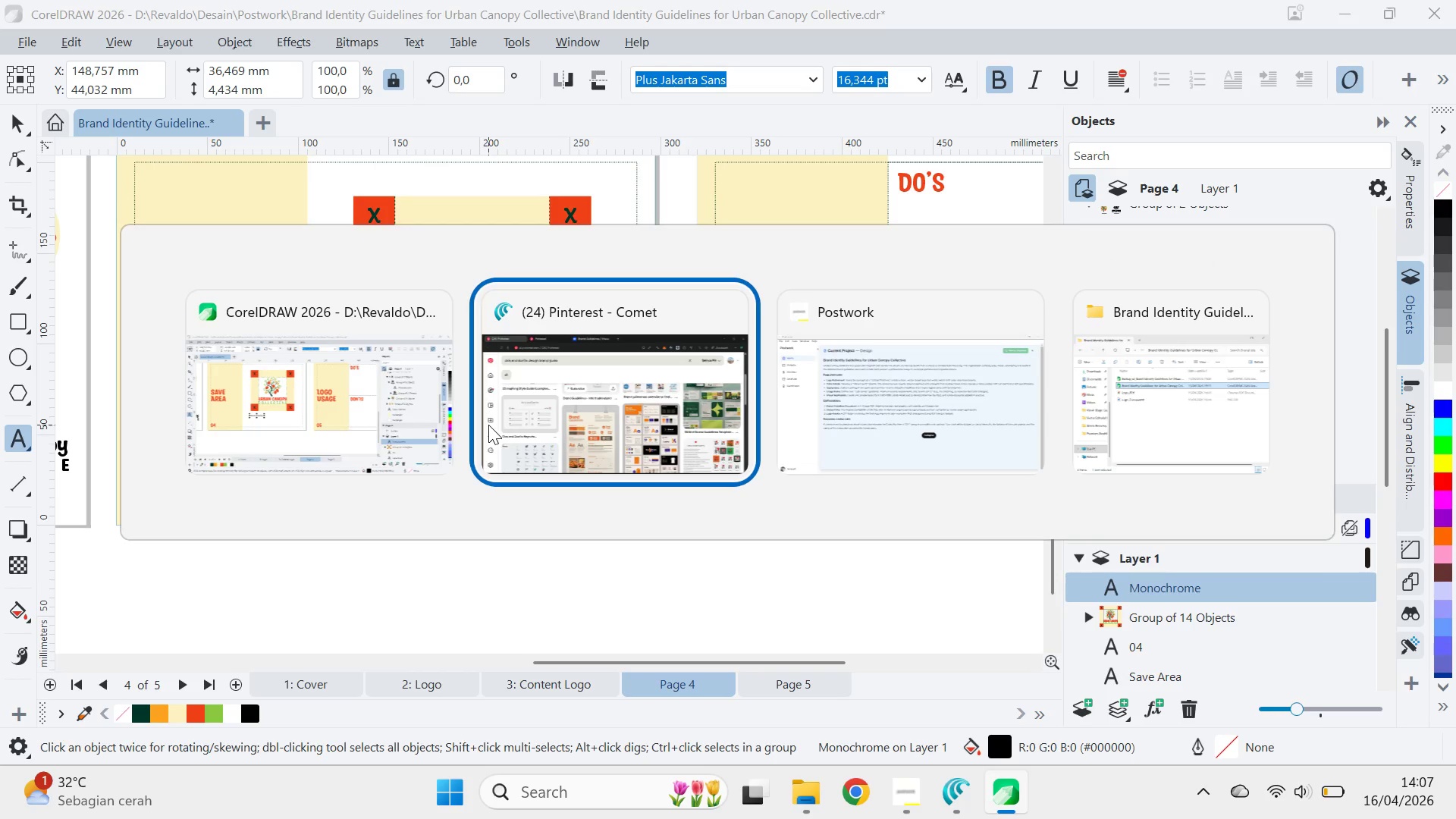 
key(Alt+Tab)